 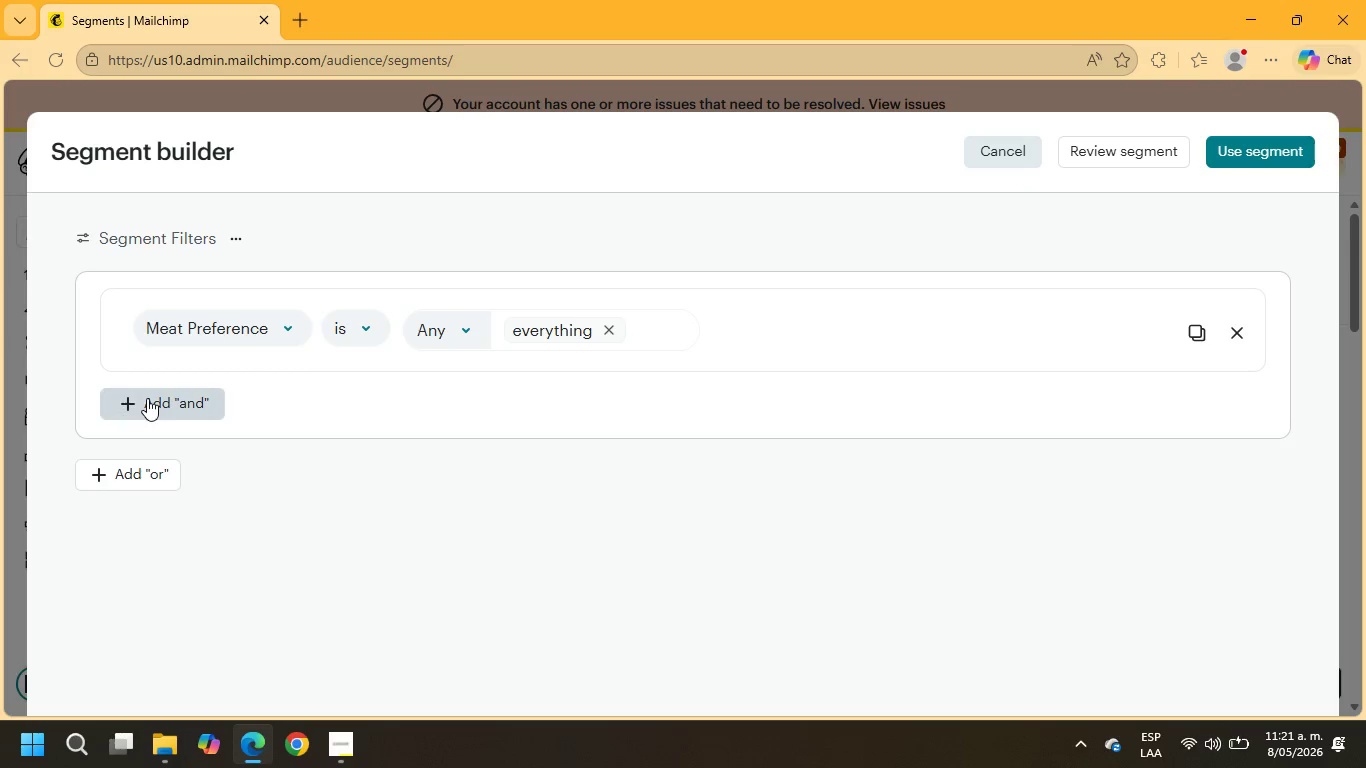 
left_click([1237, 486])
 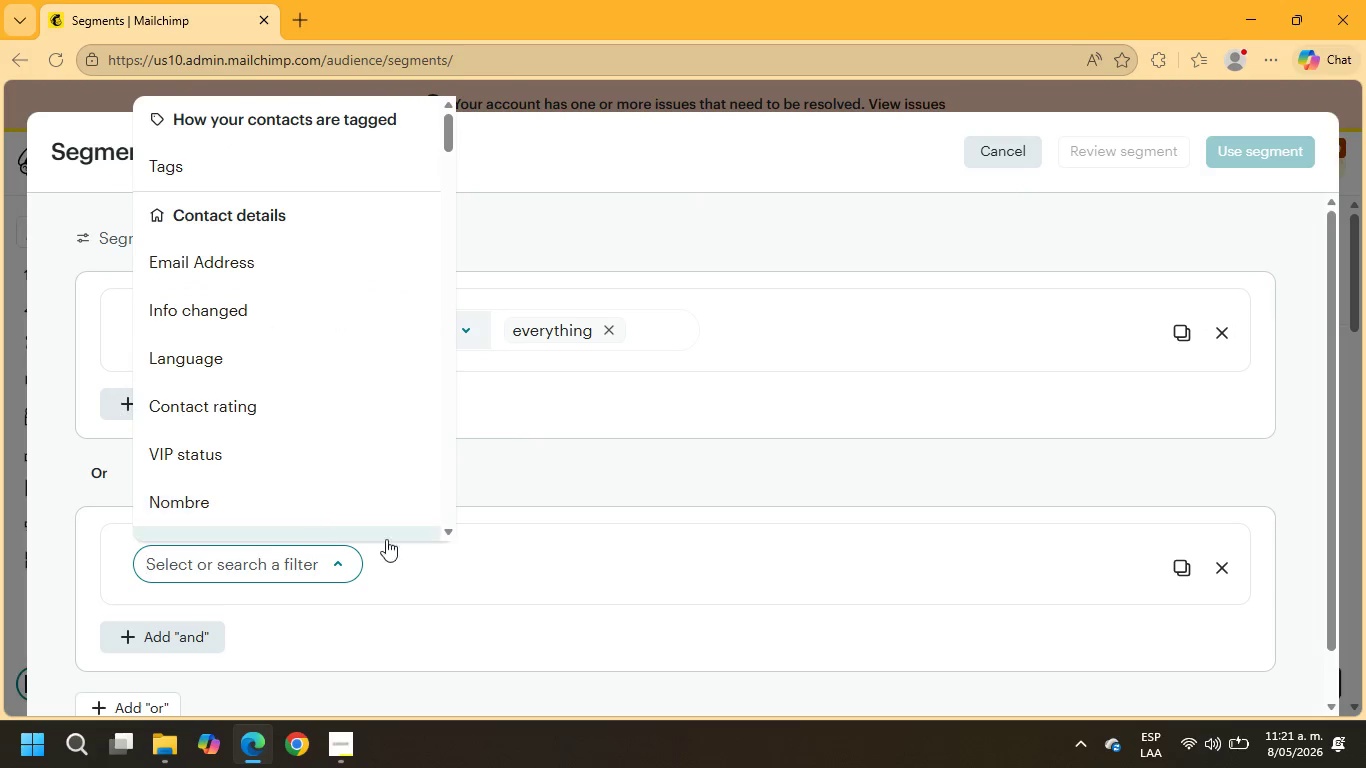 
left_click([680, 491])
 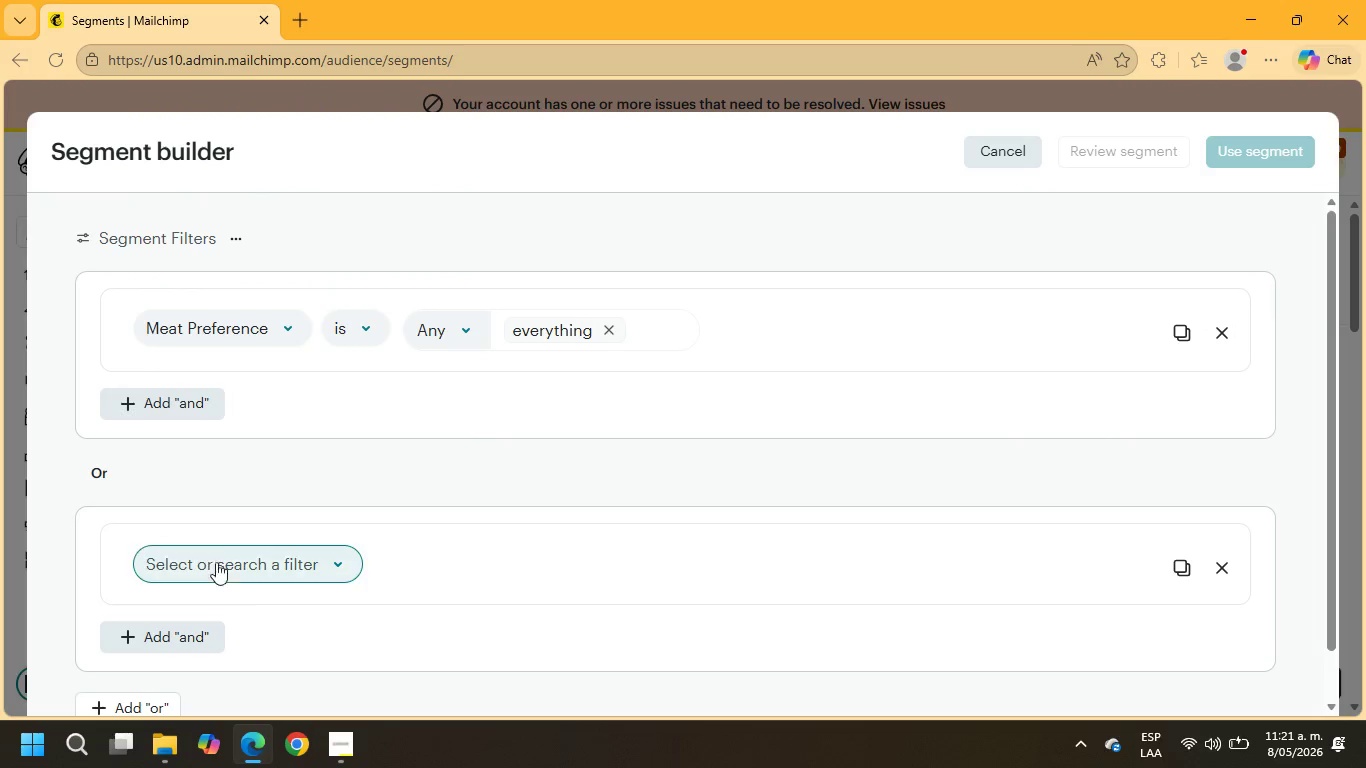 
left_click([215, 553])
 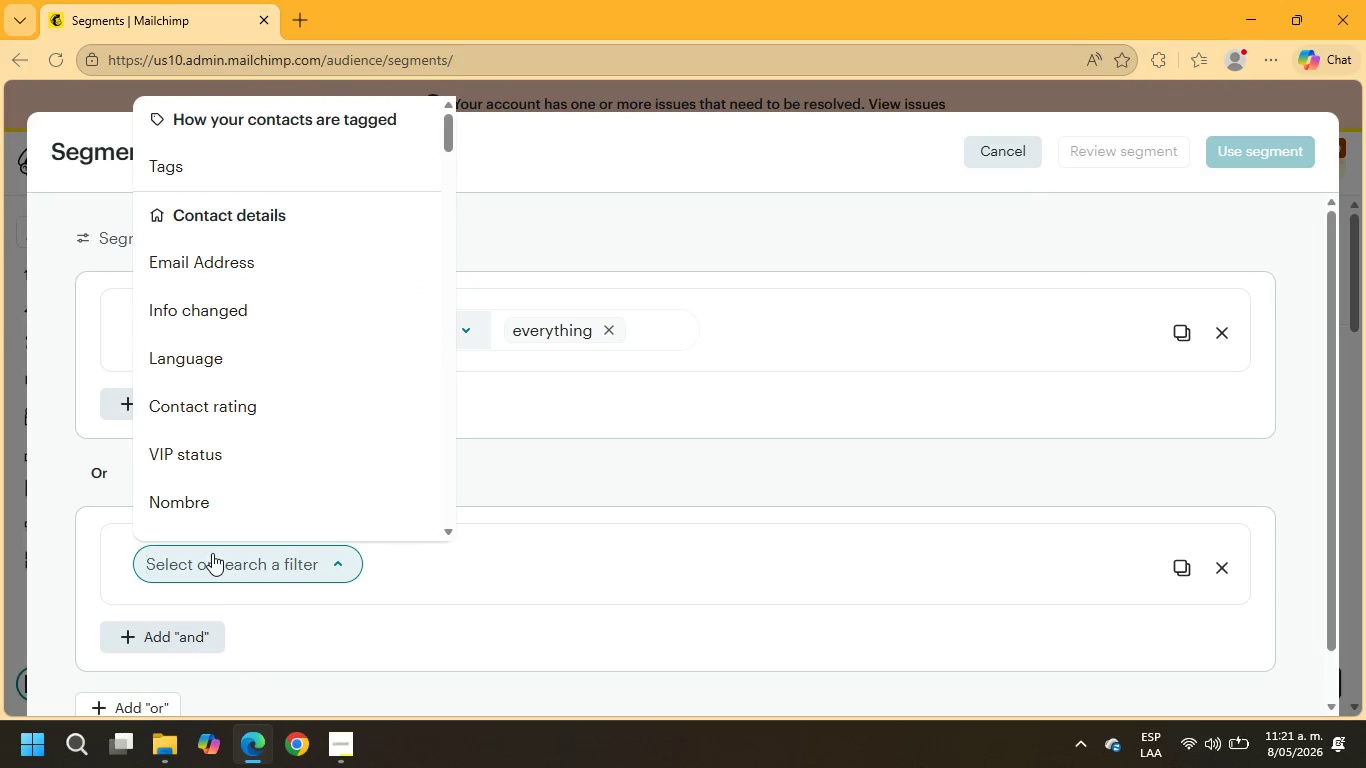 
type(Meat)
 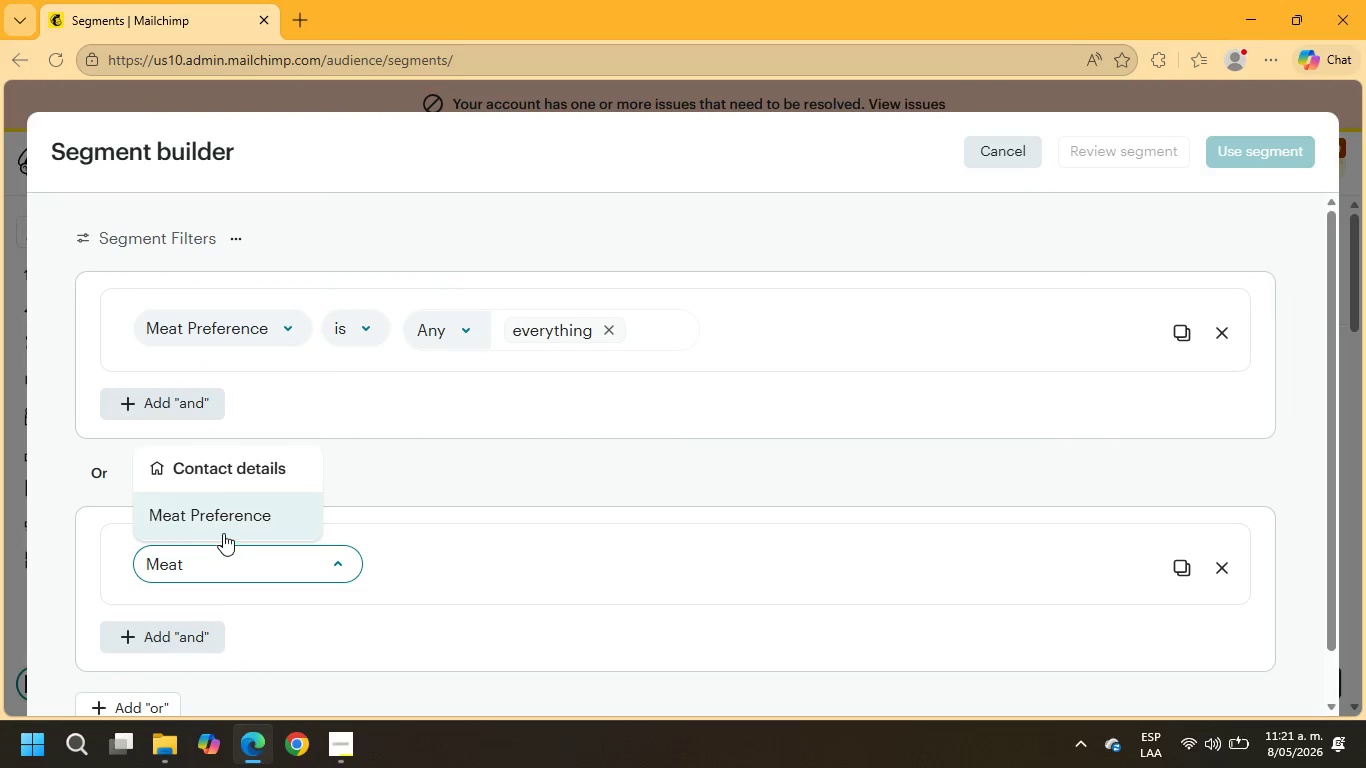 
left_click([227, 524])
 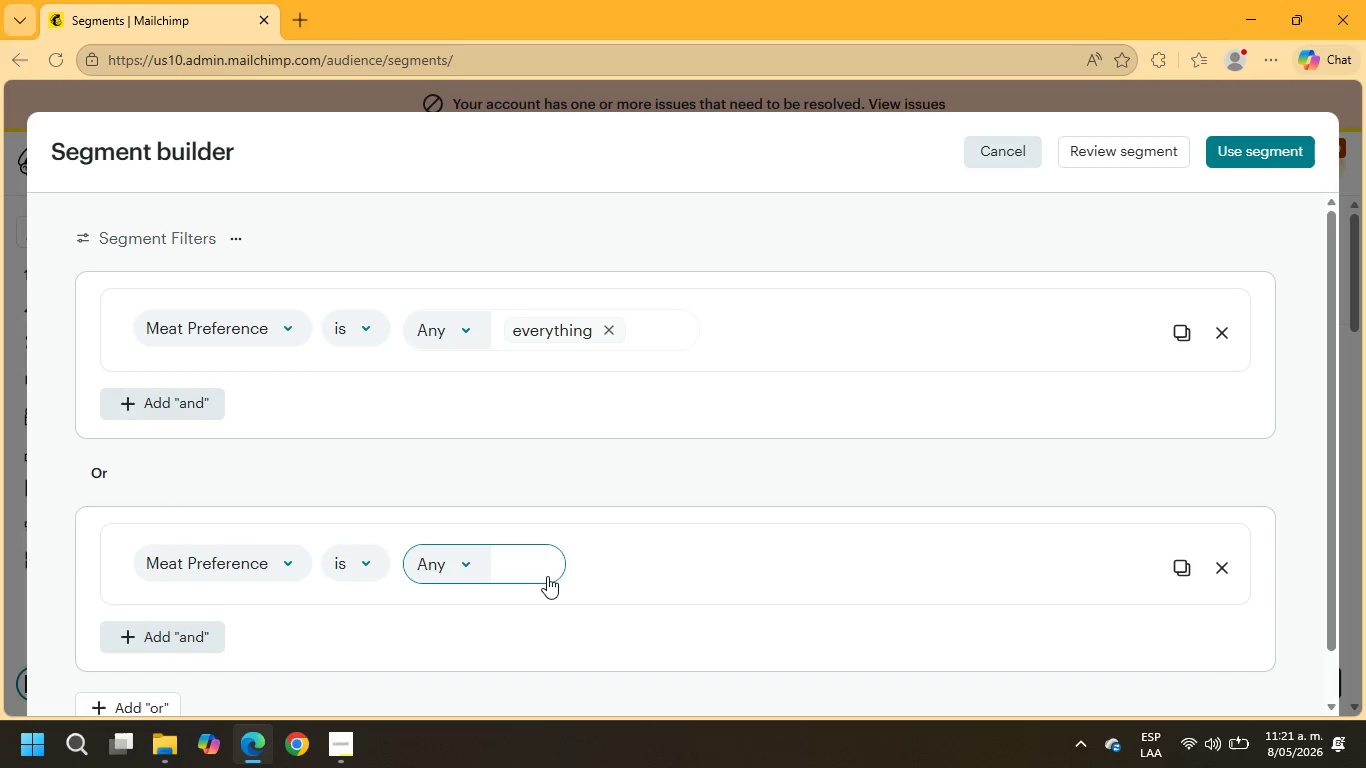 
type(Beef)
 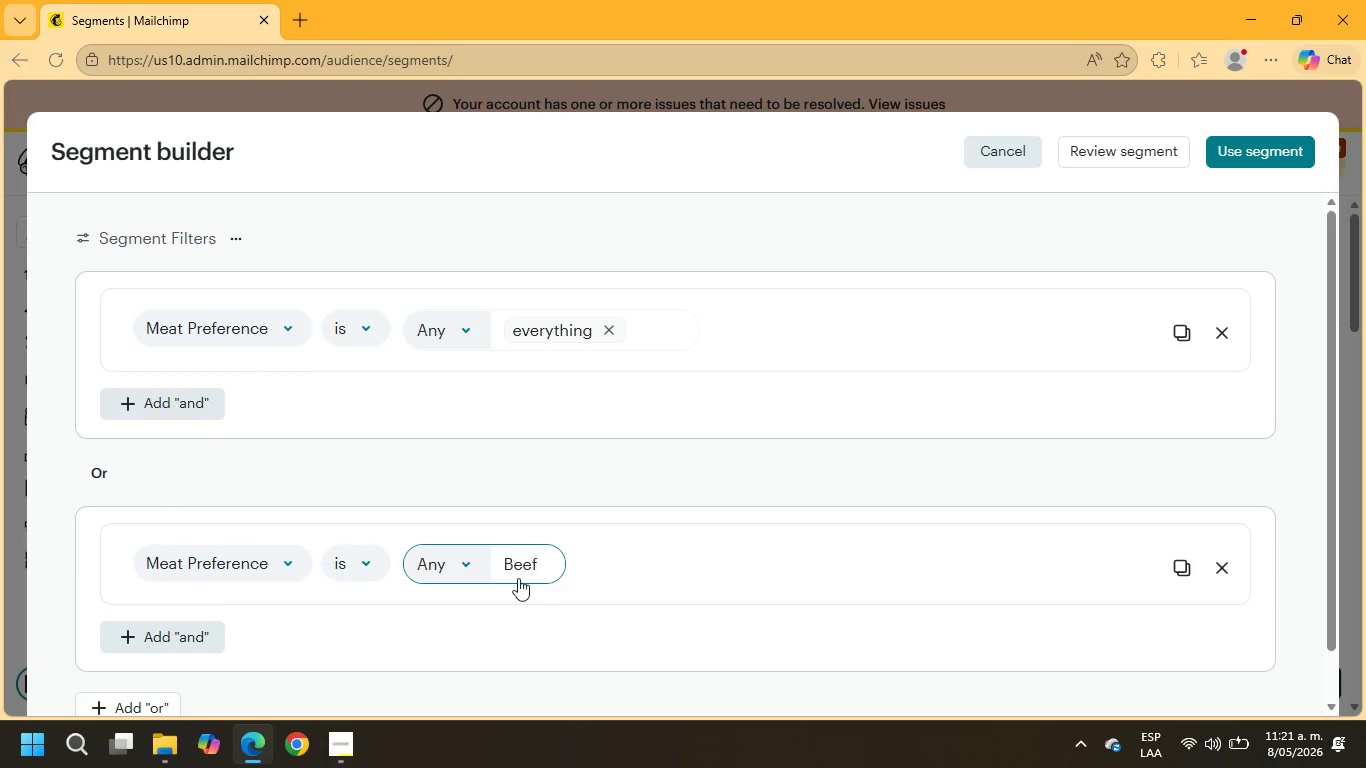 
left_click([1254, 147])
 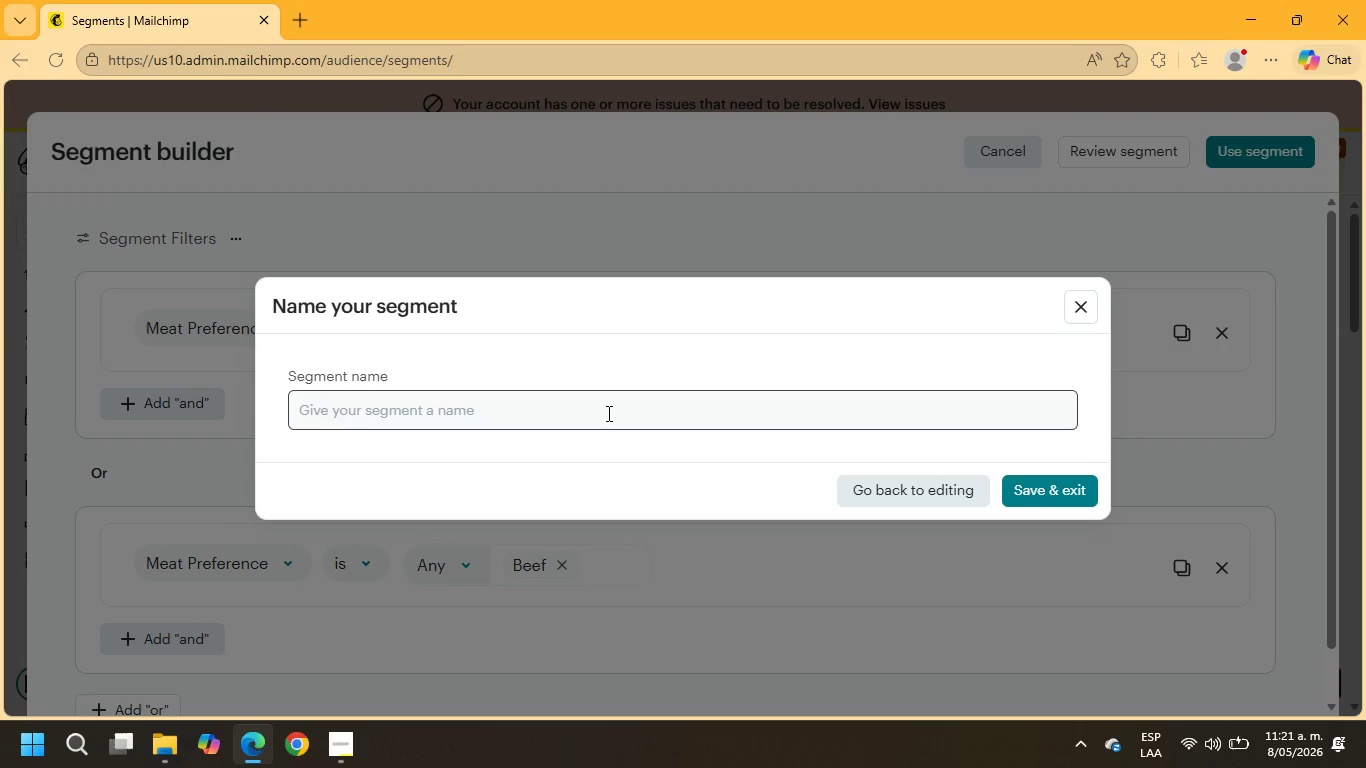 
wait(6.97)
 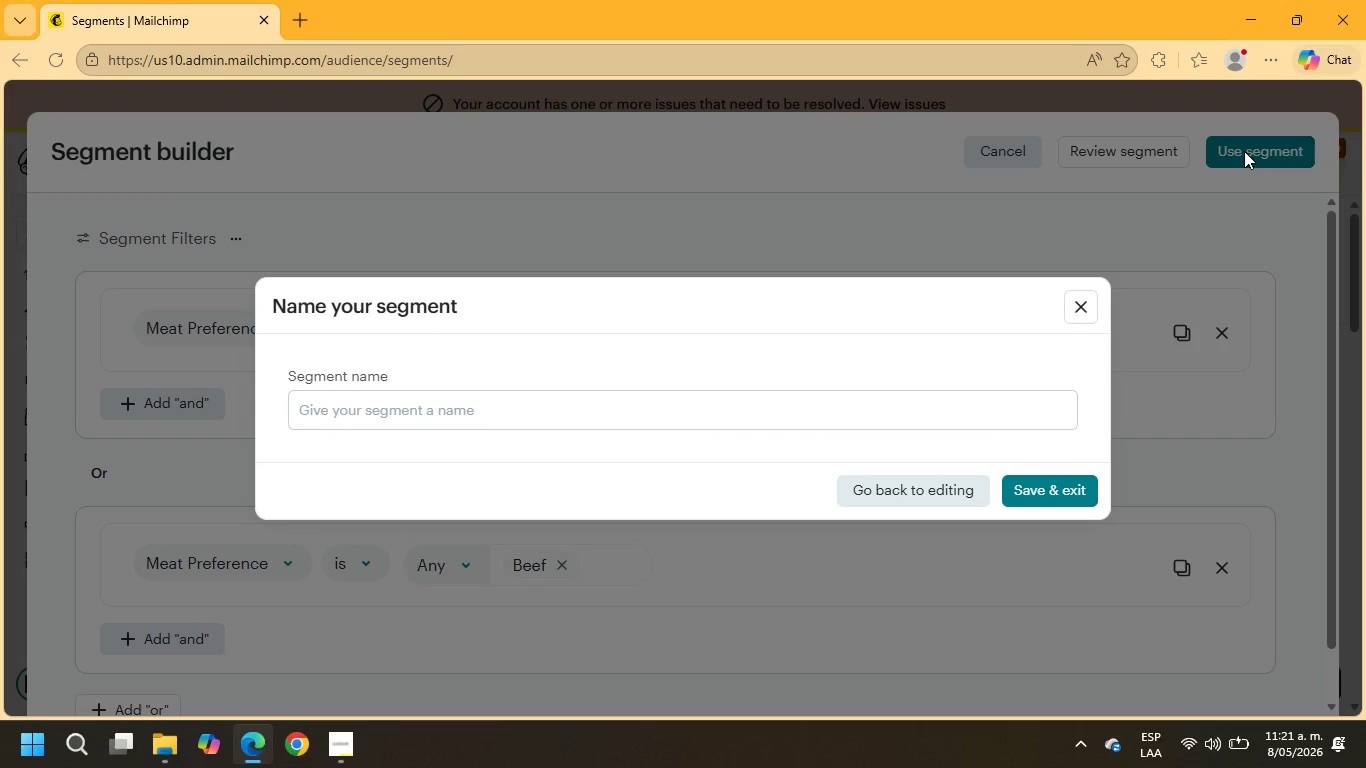 
left_click([607, 413])
 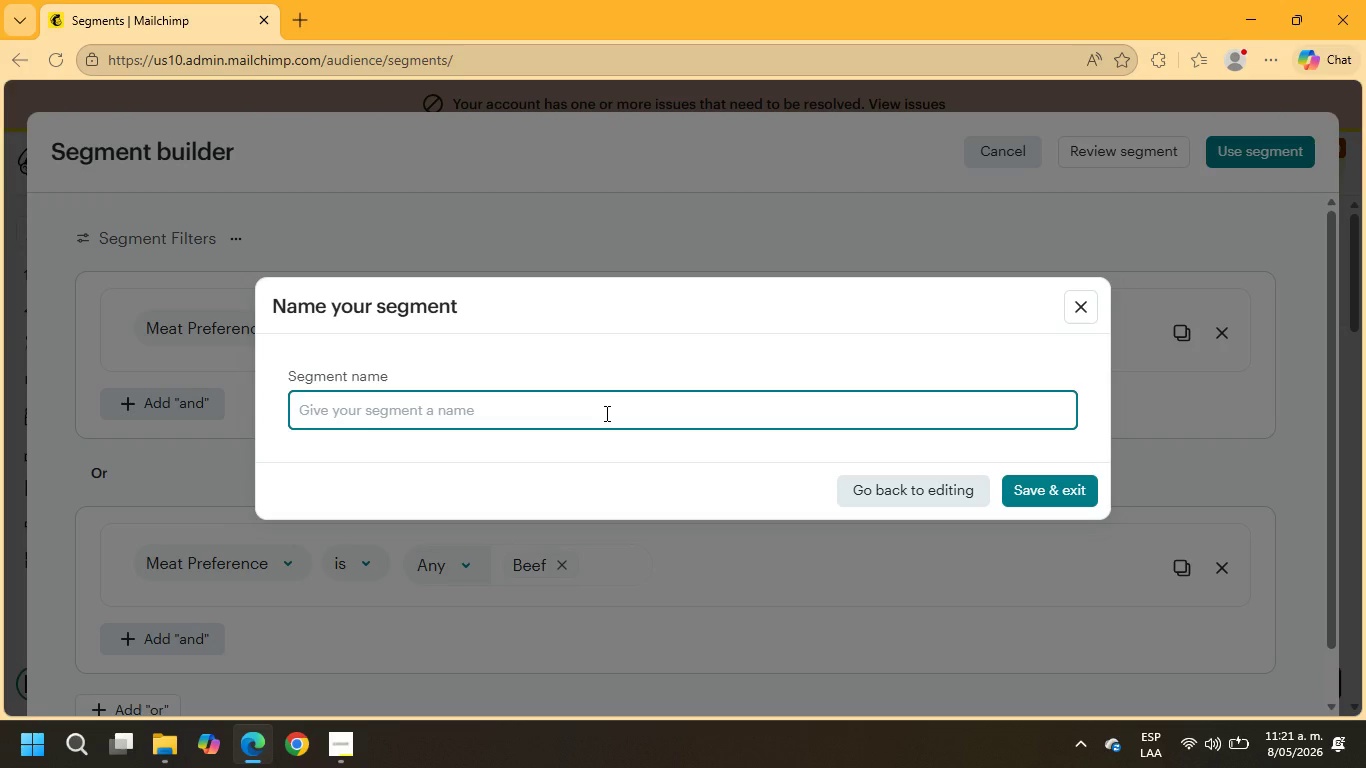 
type(High Interest subscribers)
 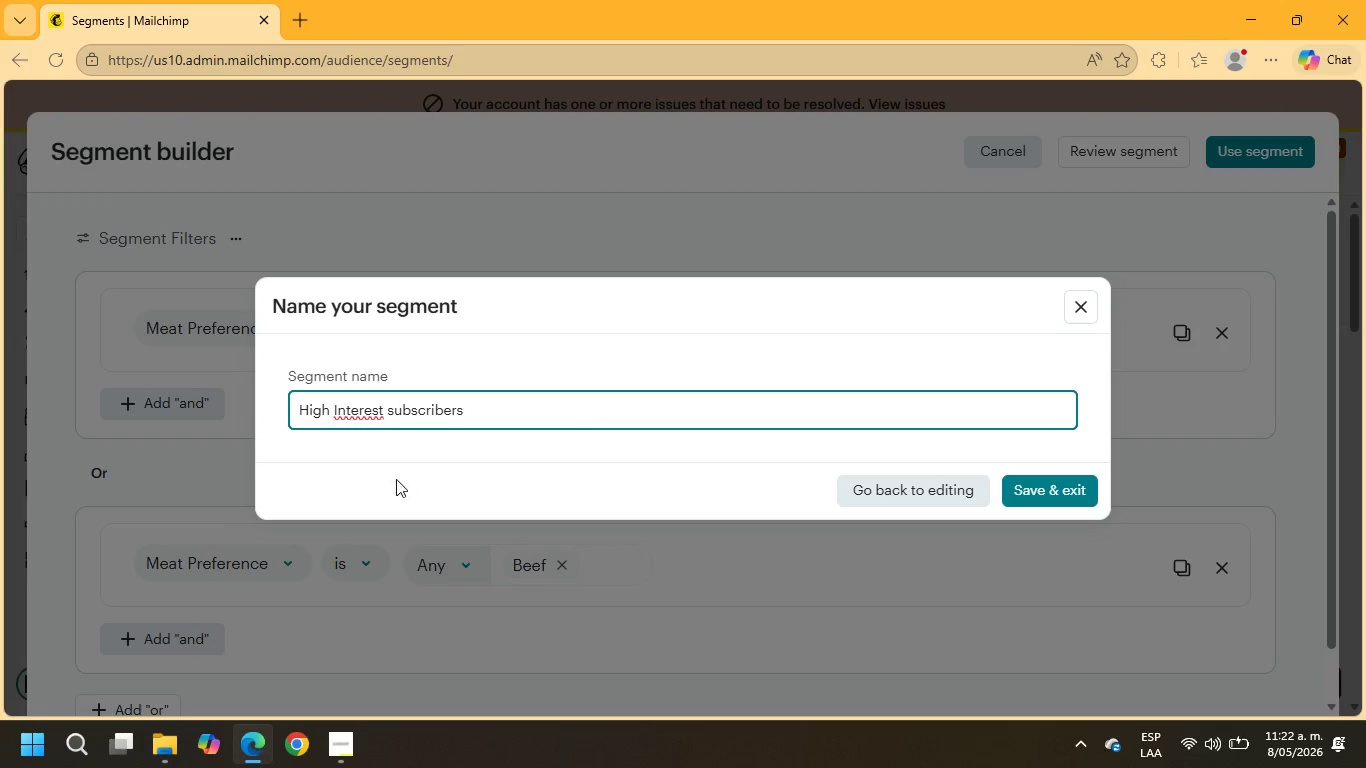 
left_click([393, 412])
 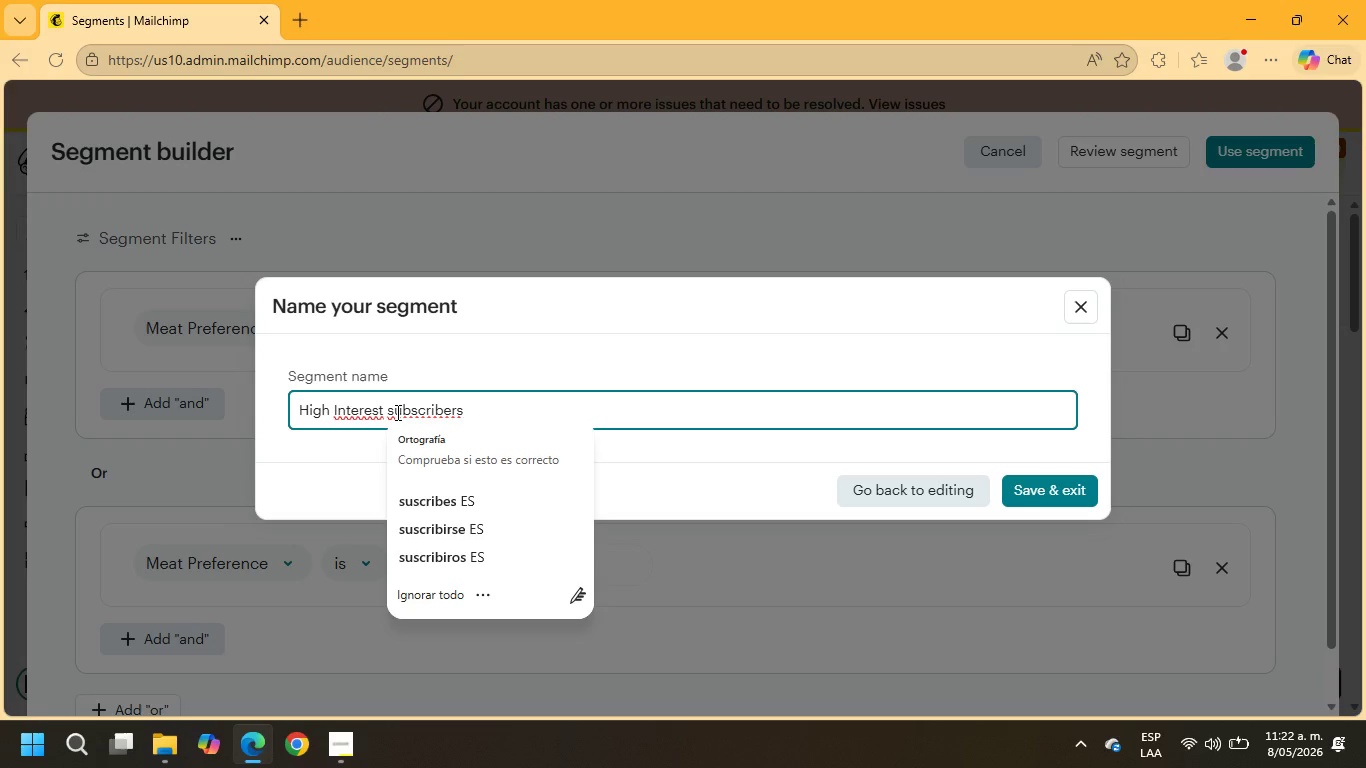 
key(Backspace)
 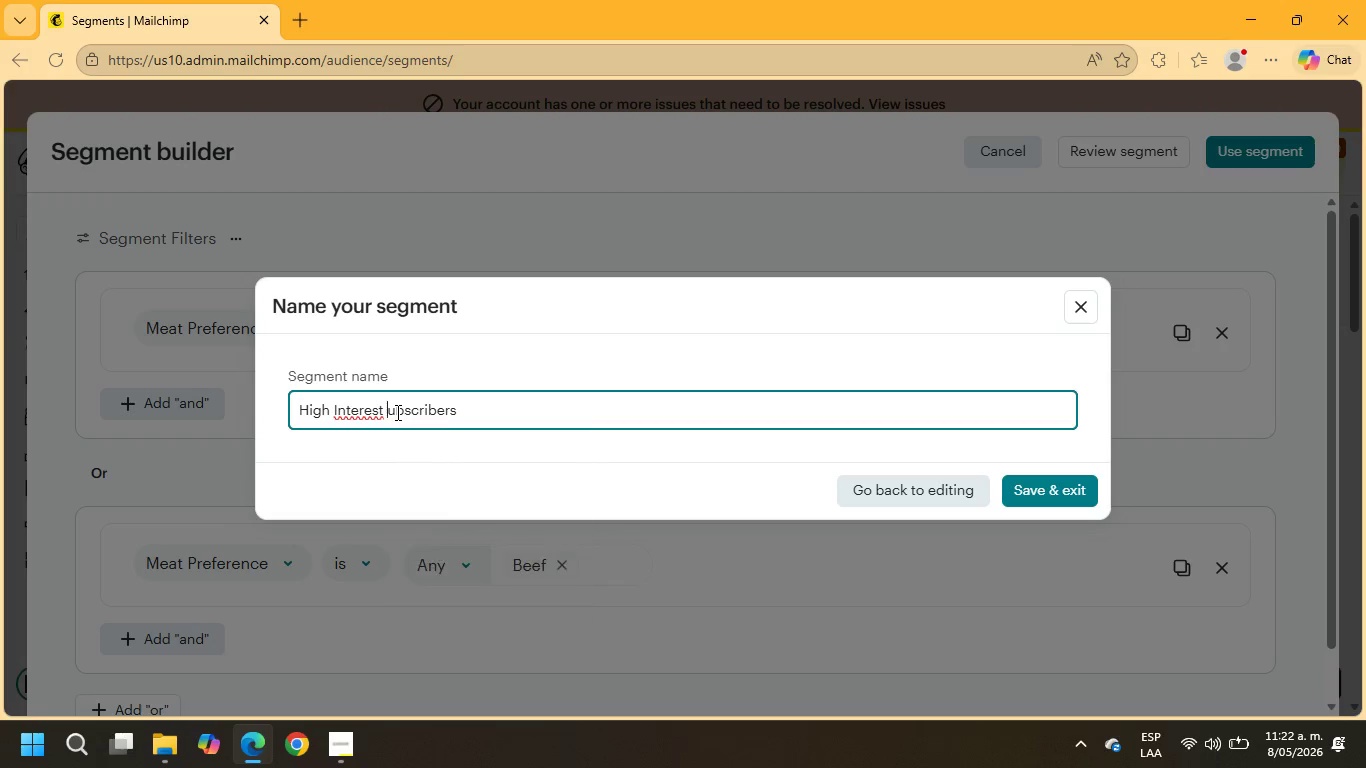 
key(Shift+ShiftRight)
 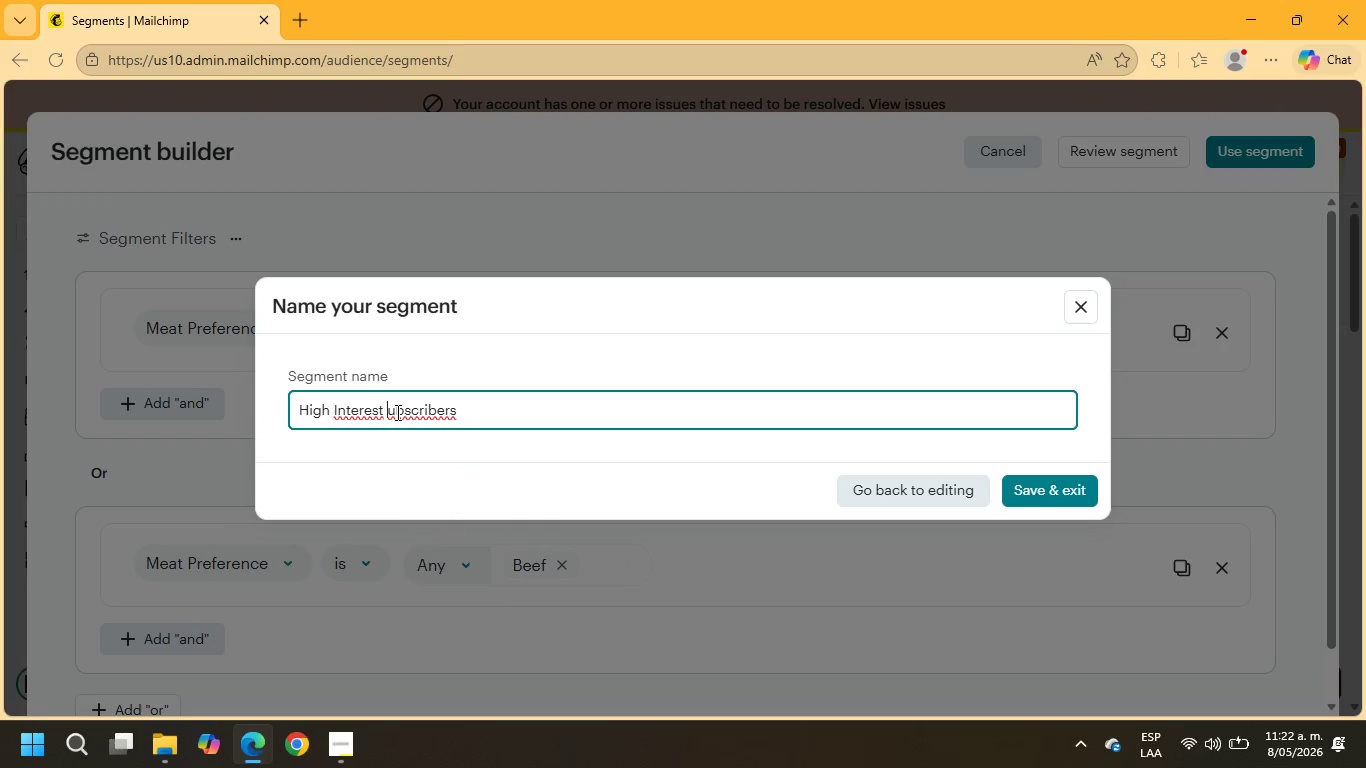 
key(Shift+S)
 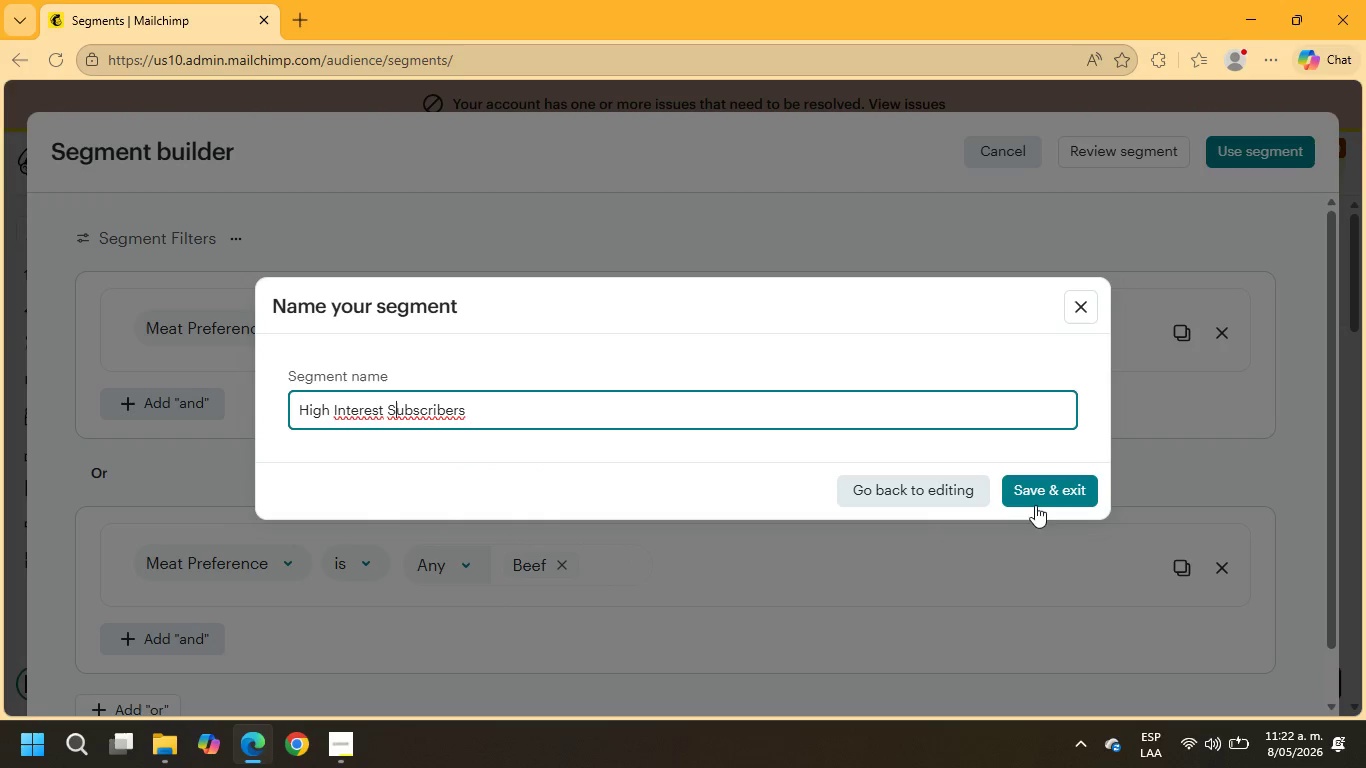 
left_click([1039, 485])
 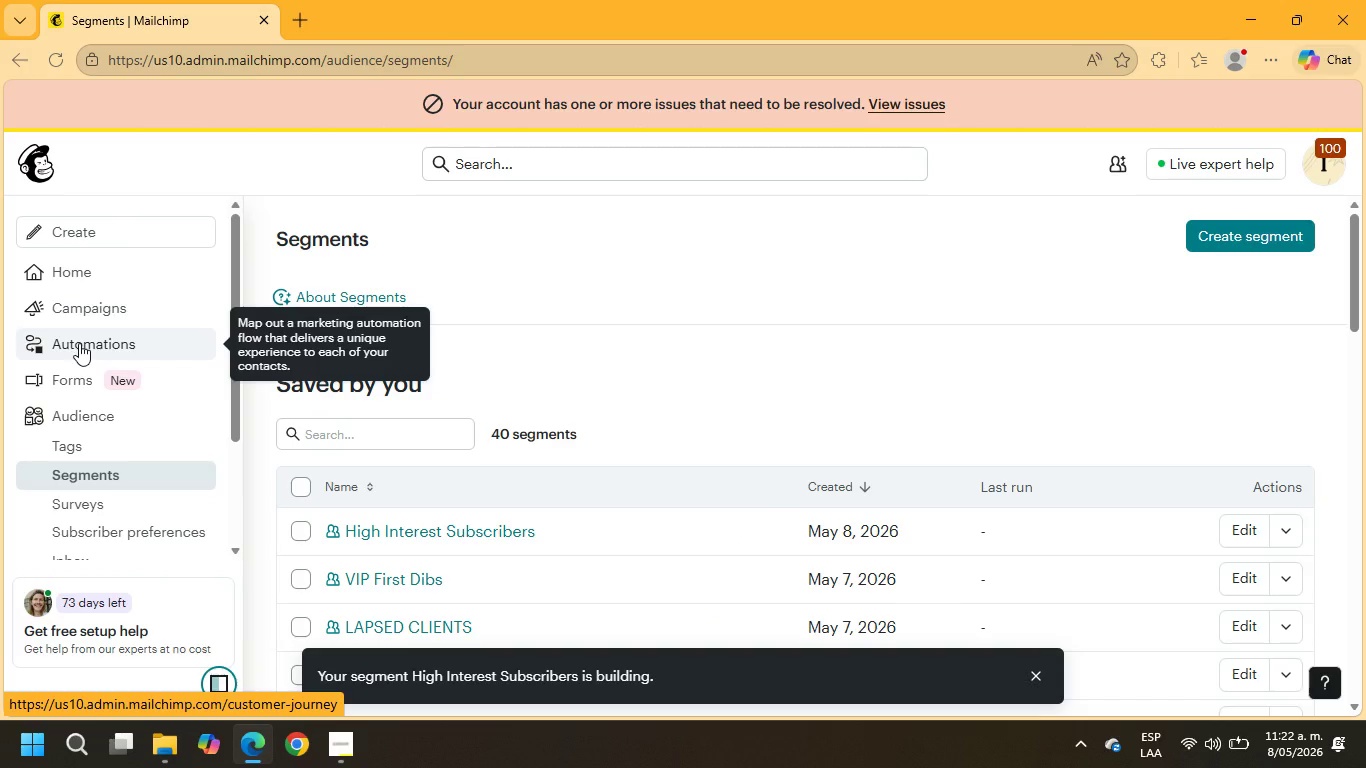 
wait(10.7)
 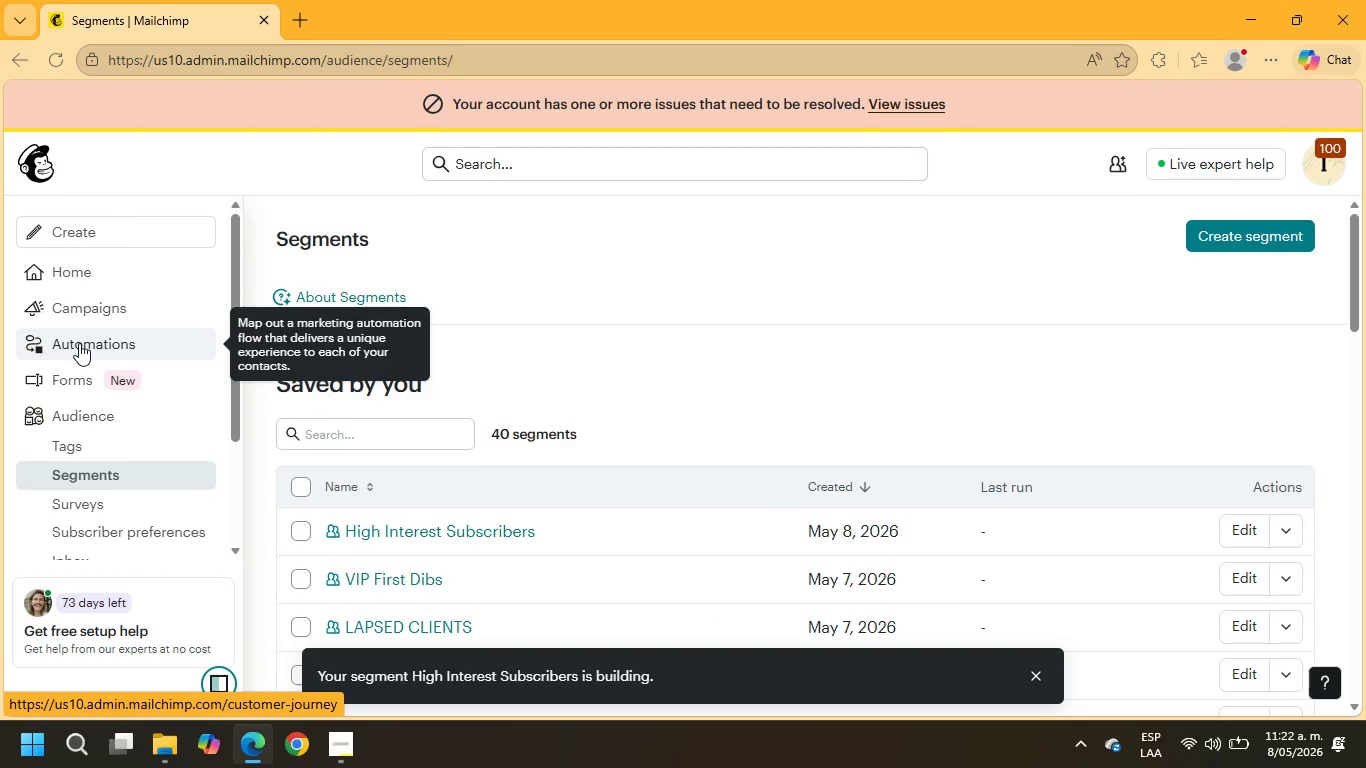 
left_click([44, 322])
 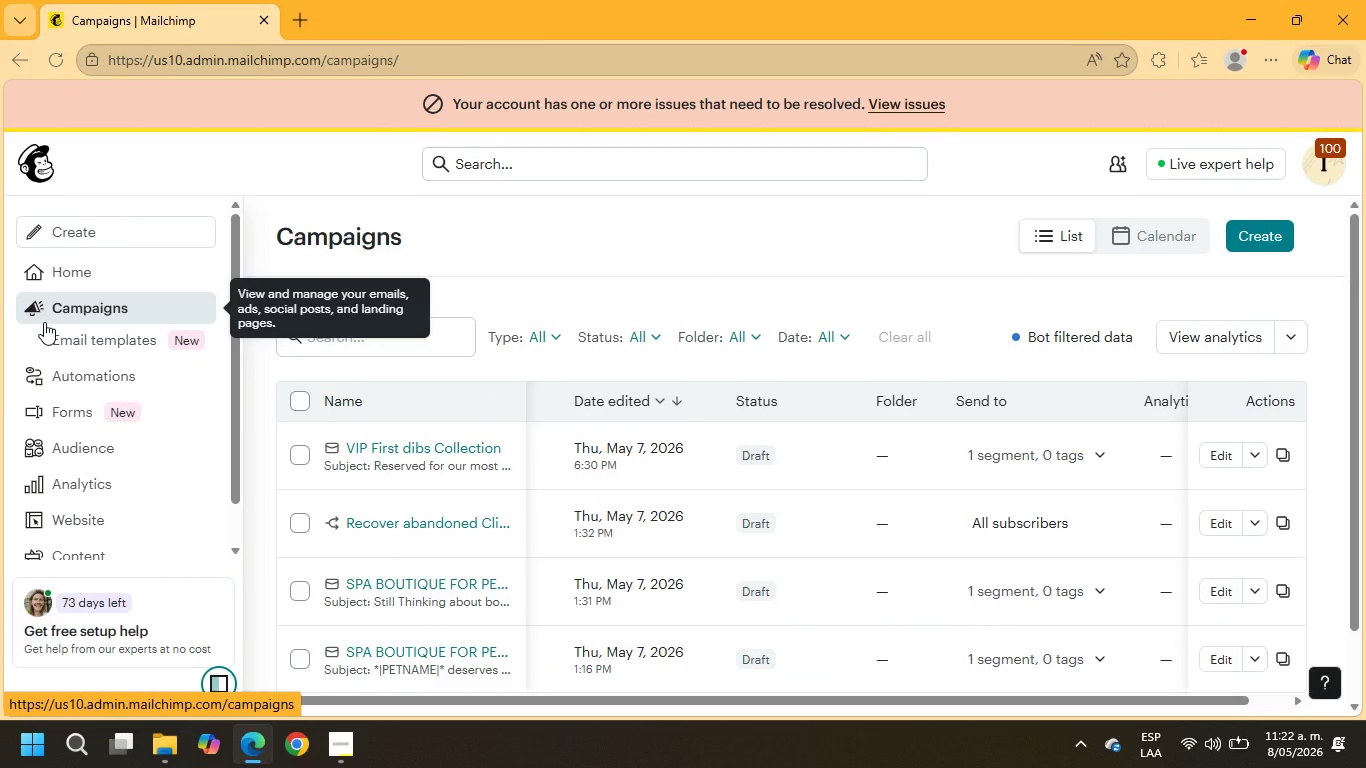 
left_click([1271, 238])
 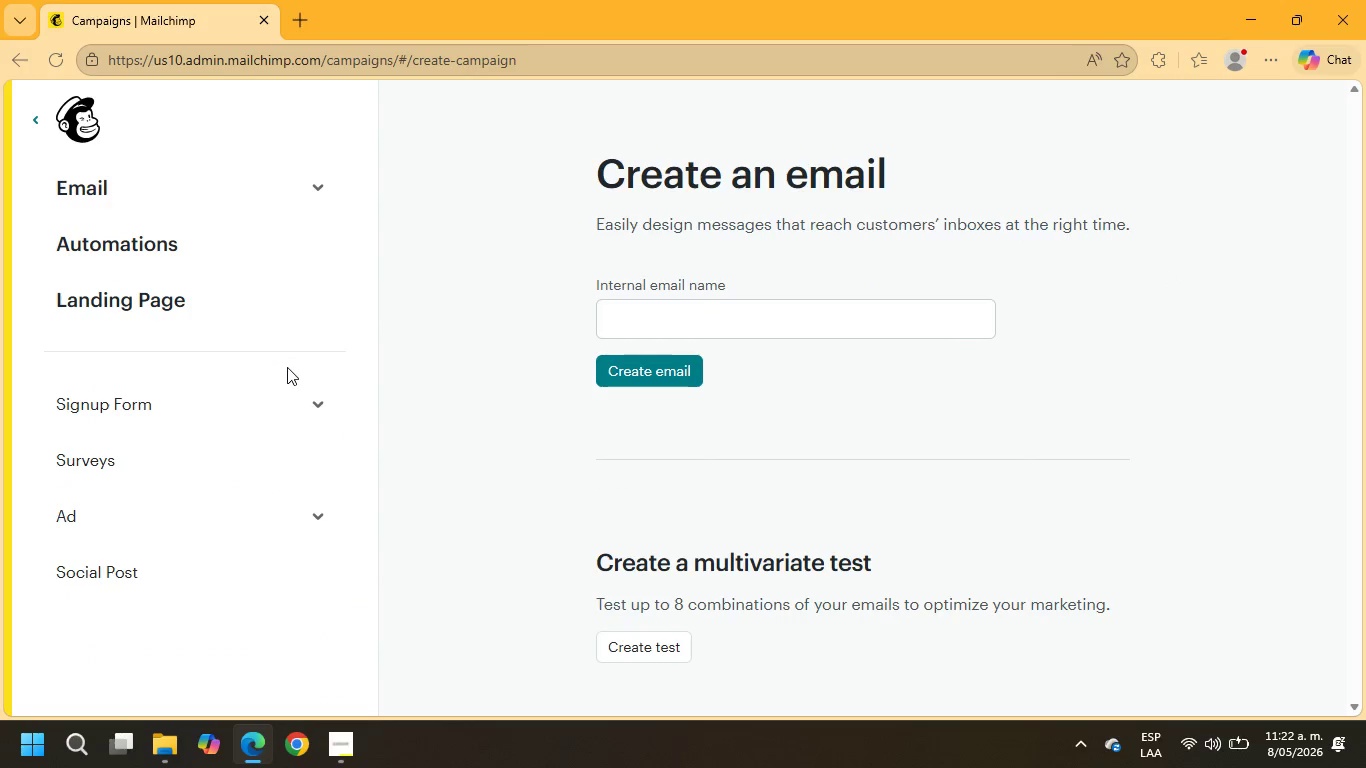 
left_click([734, 318])
 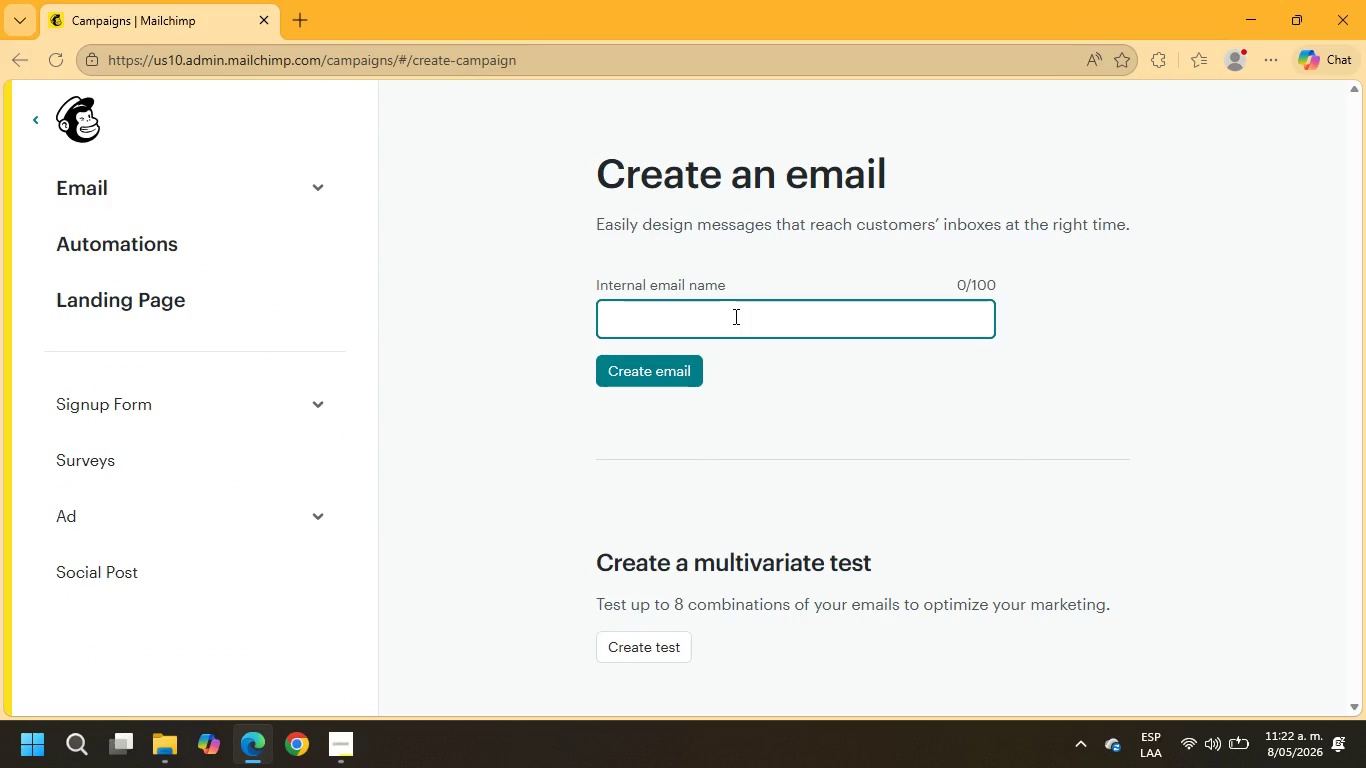 
type(Butcher choice Box Launch)
 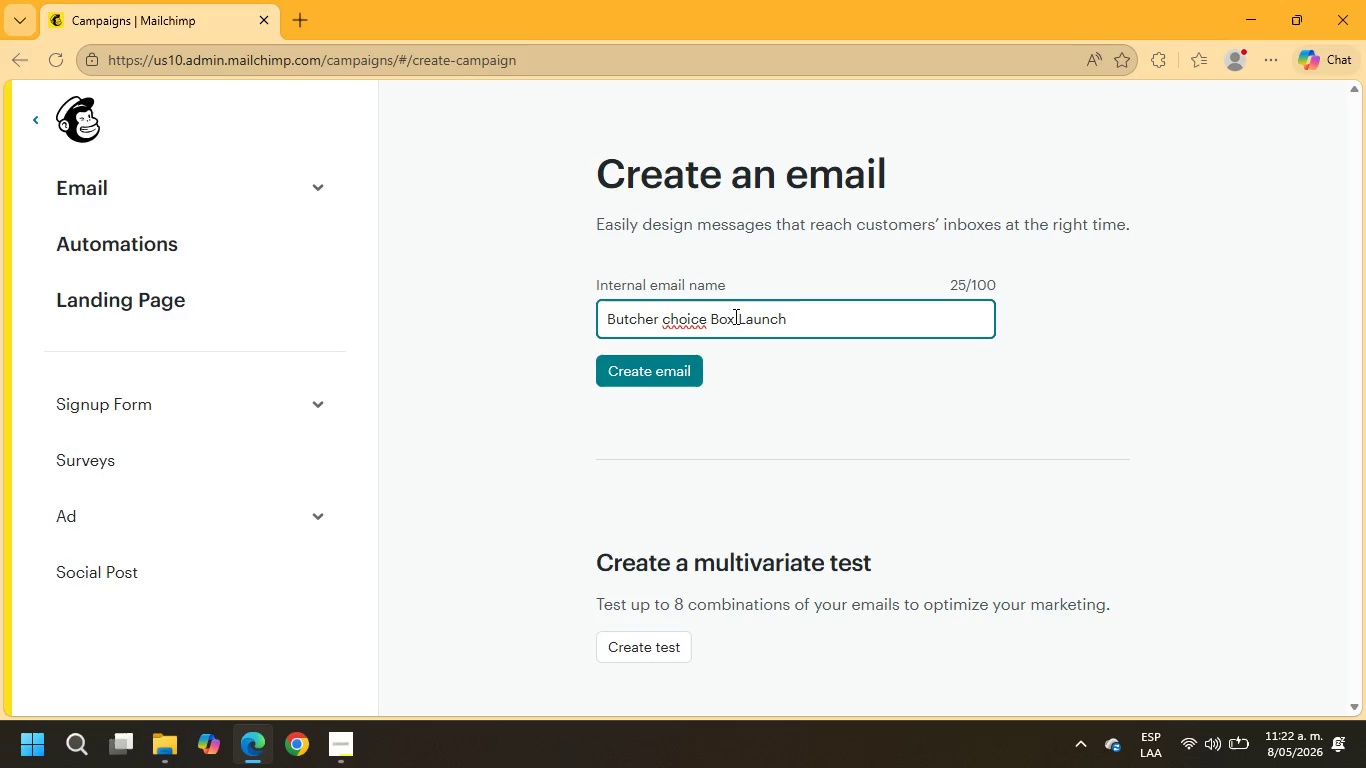 
left_click([672, 317])
 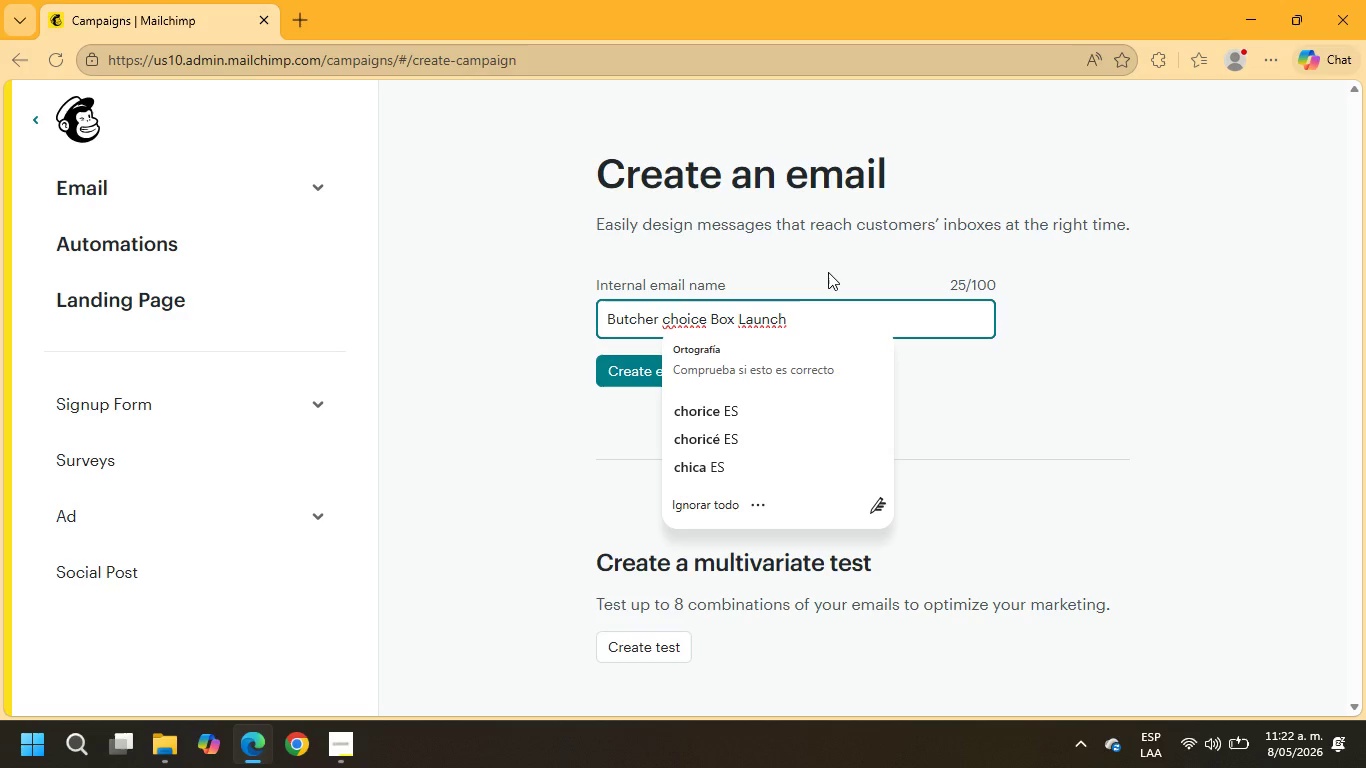 
key(Backspace)
 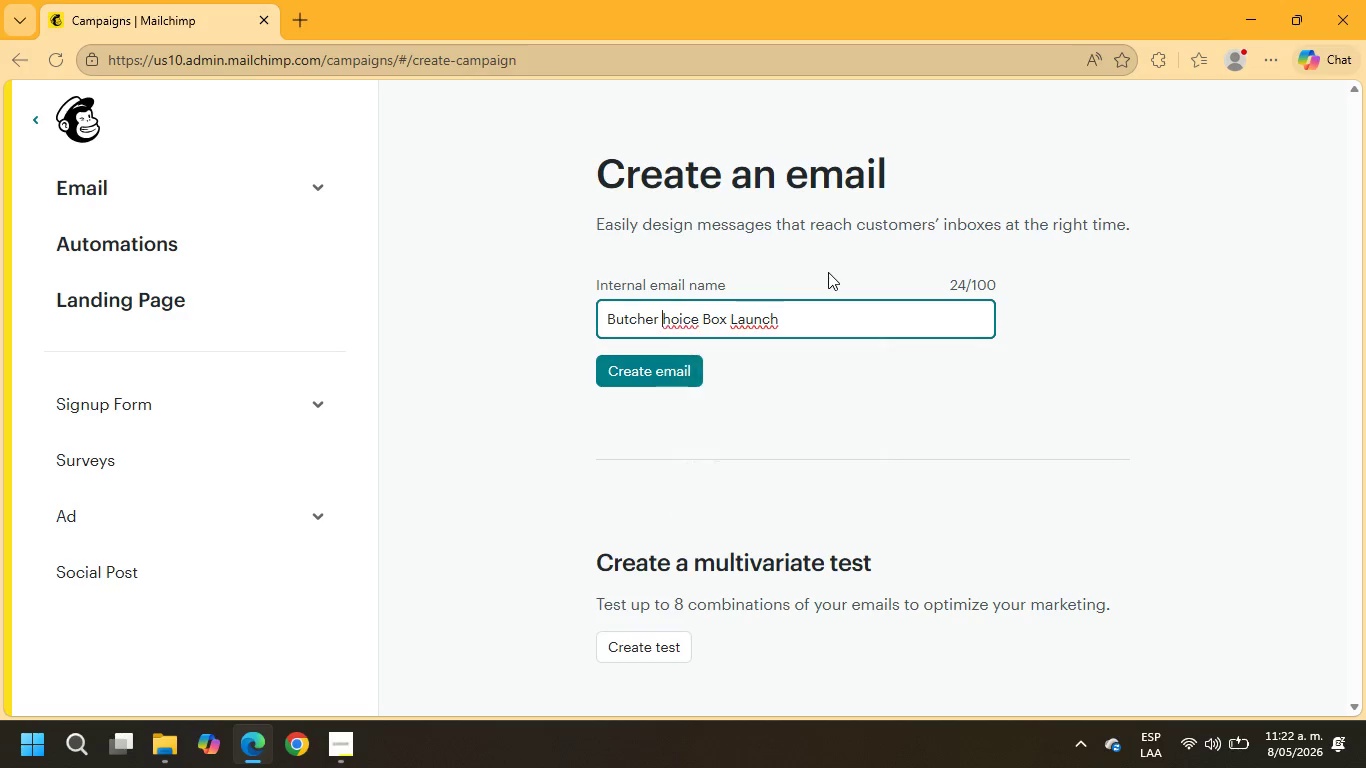 
key(Shift+C)
 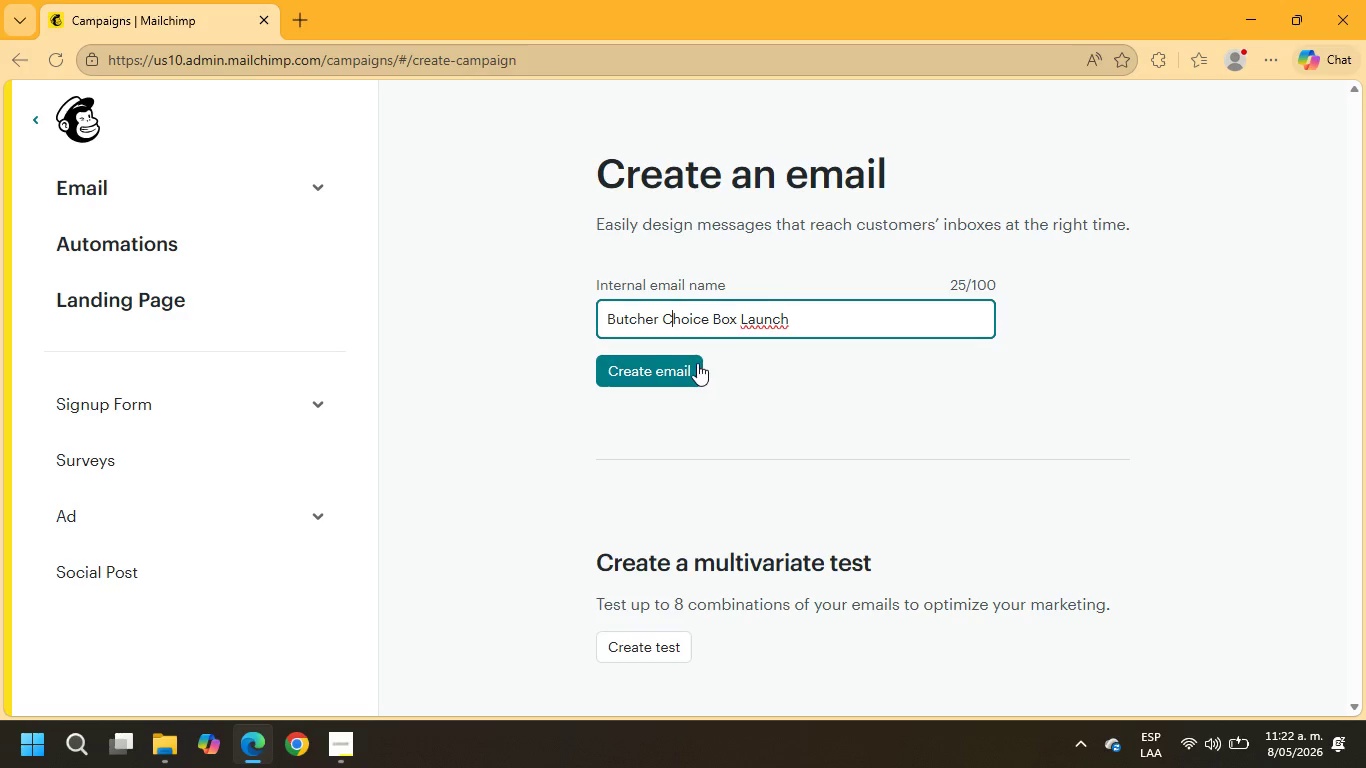 
left_click([667, 376])
 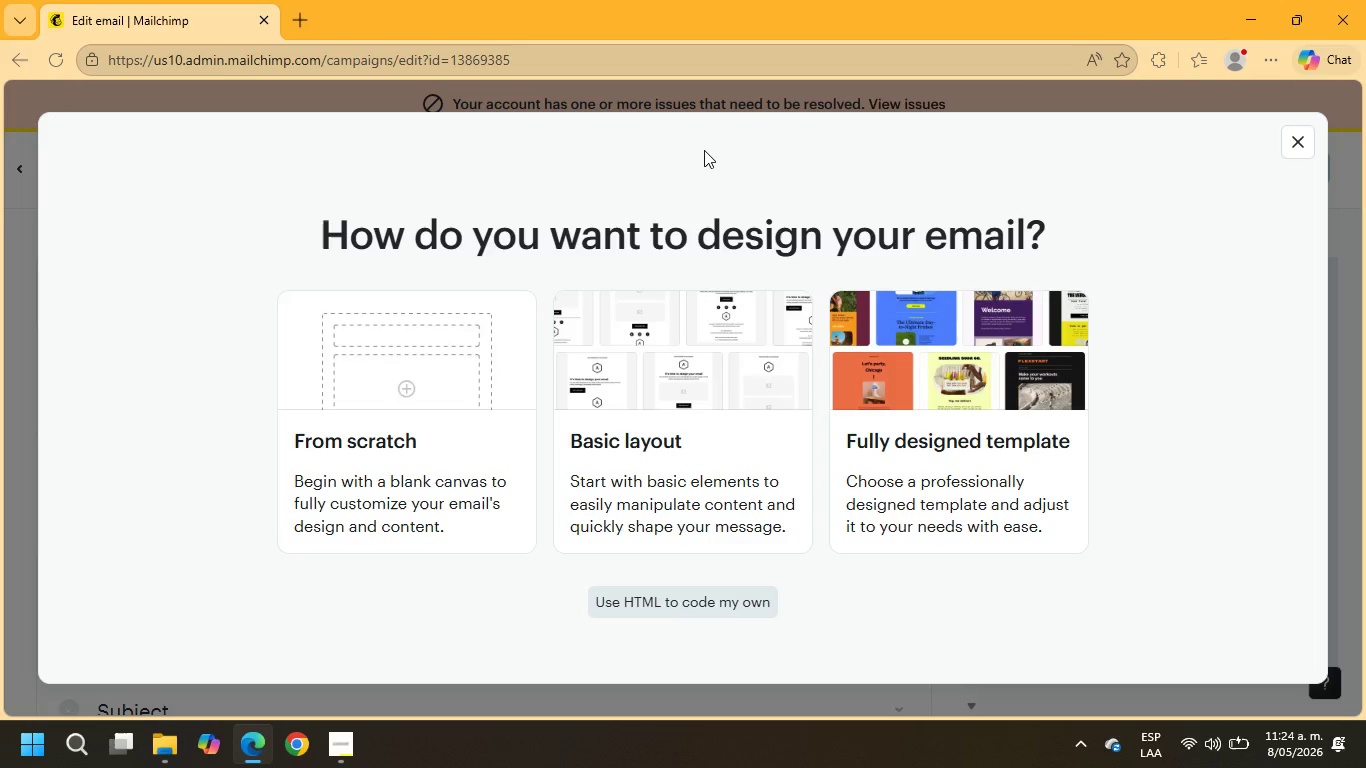 
wait(119.48)
 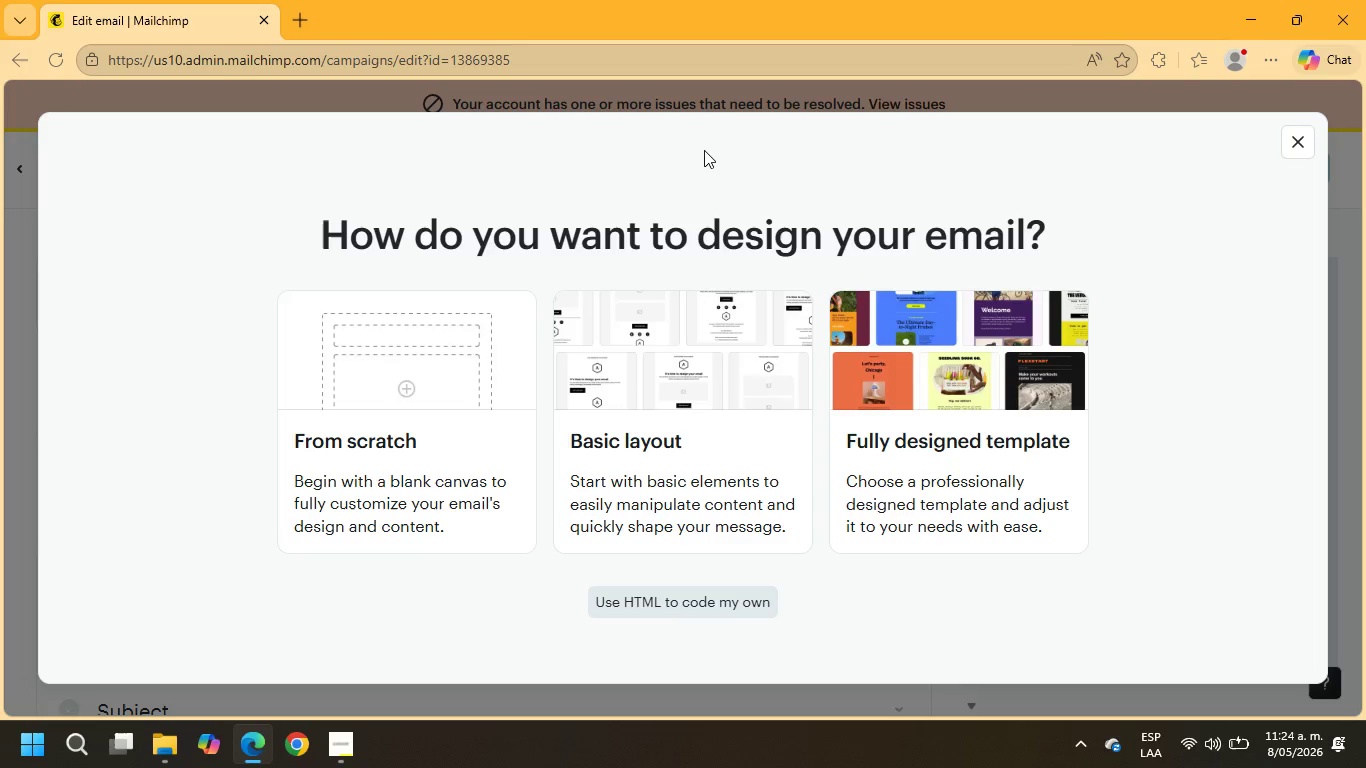 
scroll: coordinate [434, 443], scroll_direction: down, amount: 2.0
 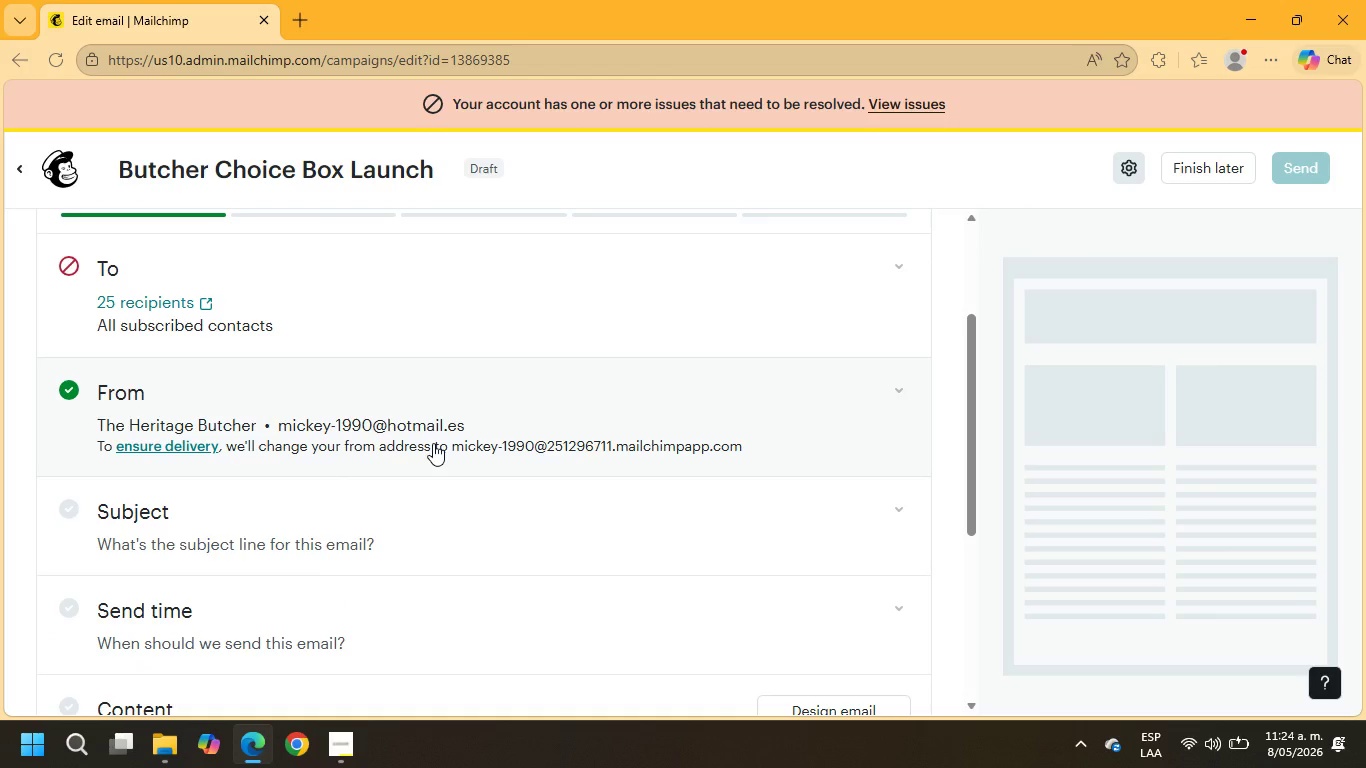 
wait(5.44)
 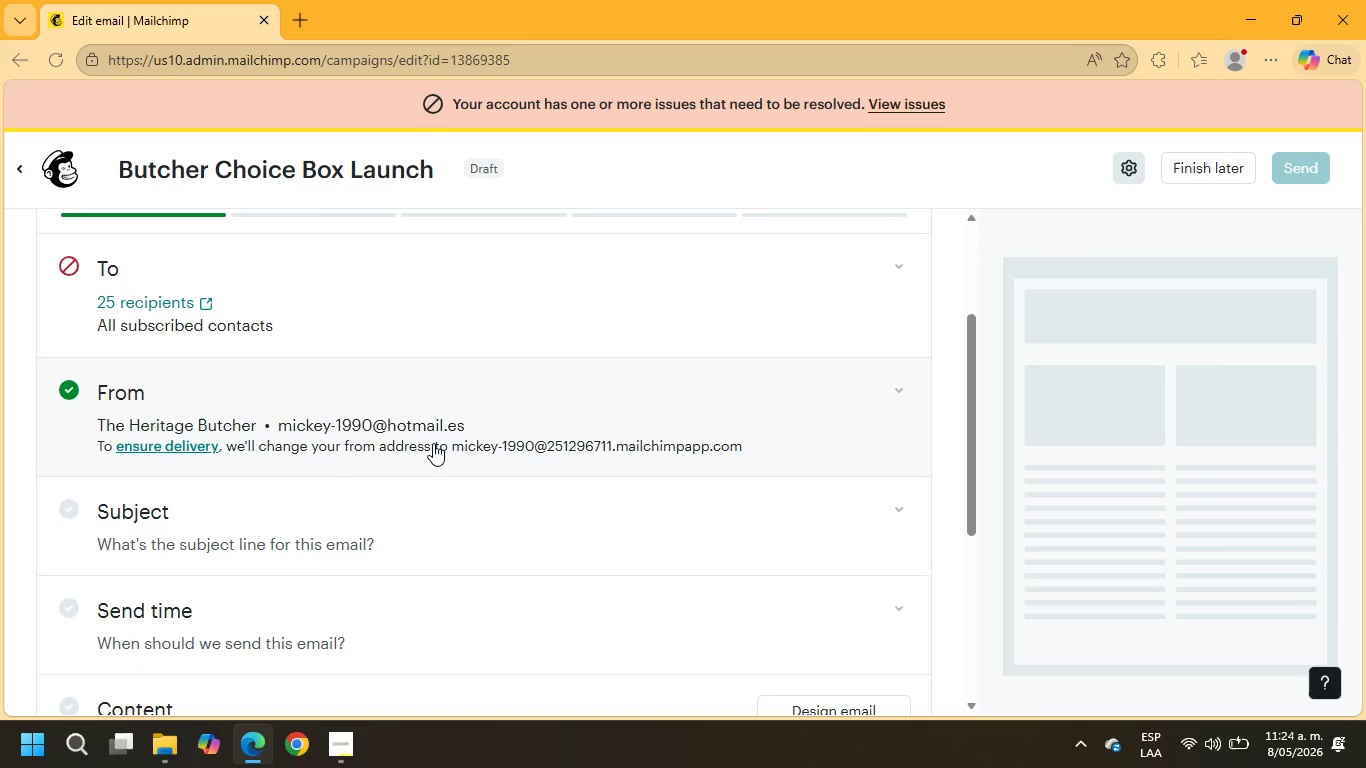 
left_click([897, 262])
 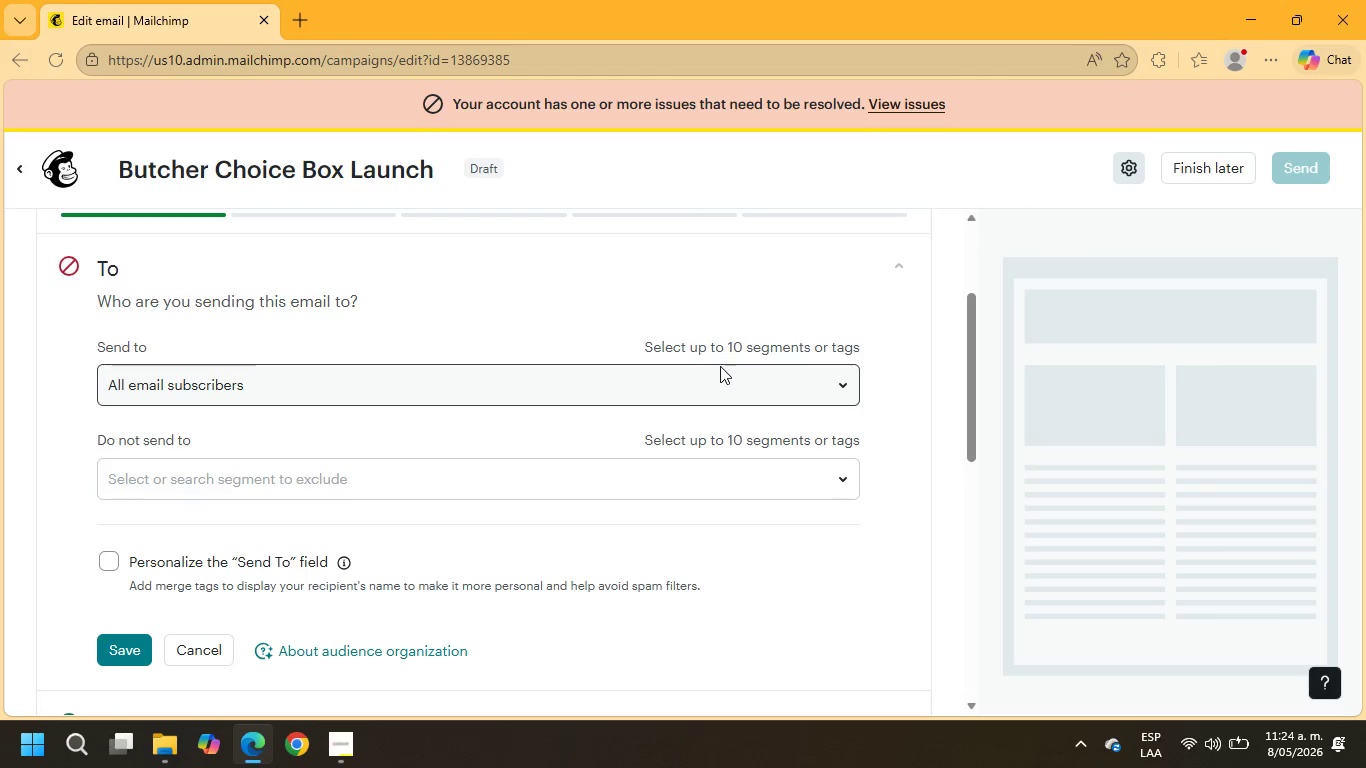 
scroll: coordinate [638, 394], scroll_direction: down, amount: 4.0
 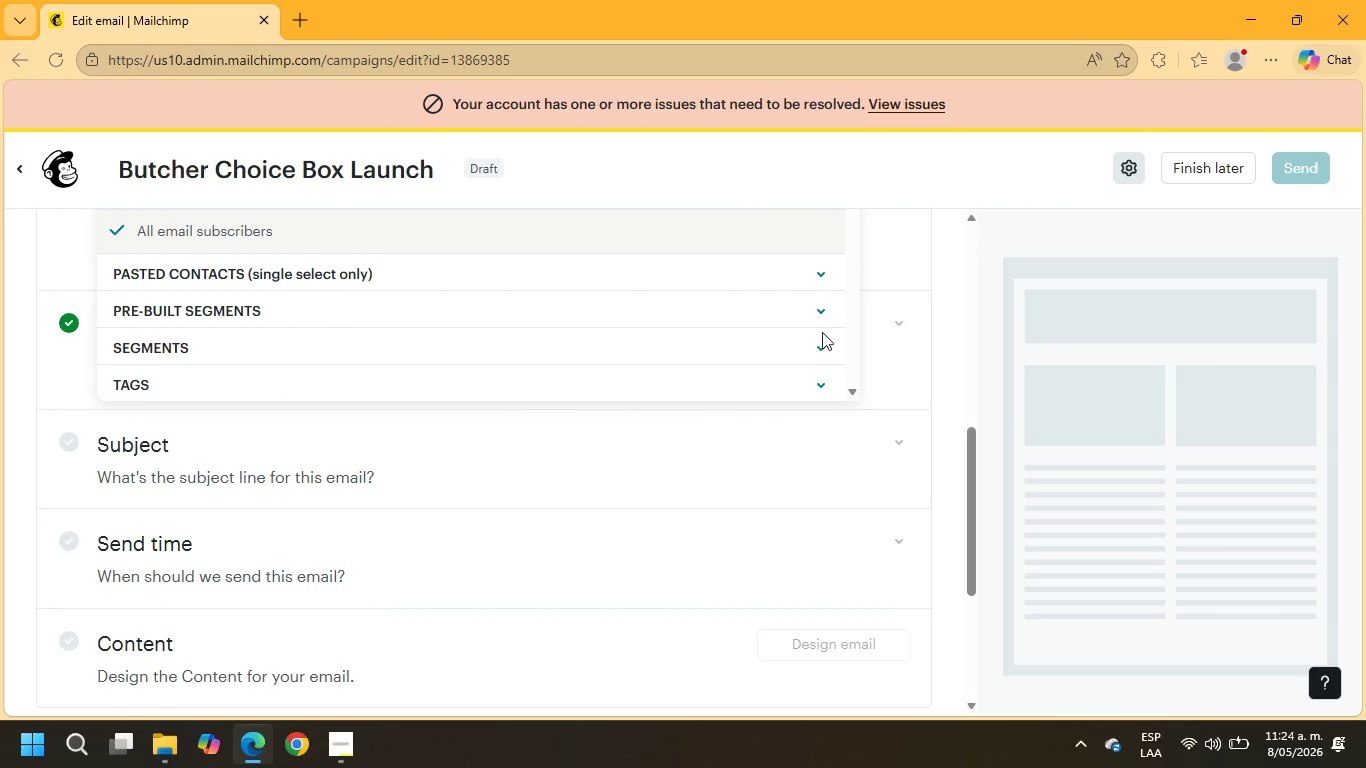 
left_click([824, 345])
 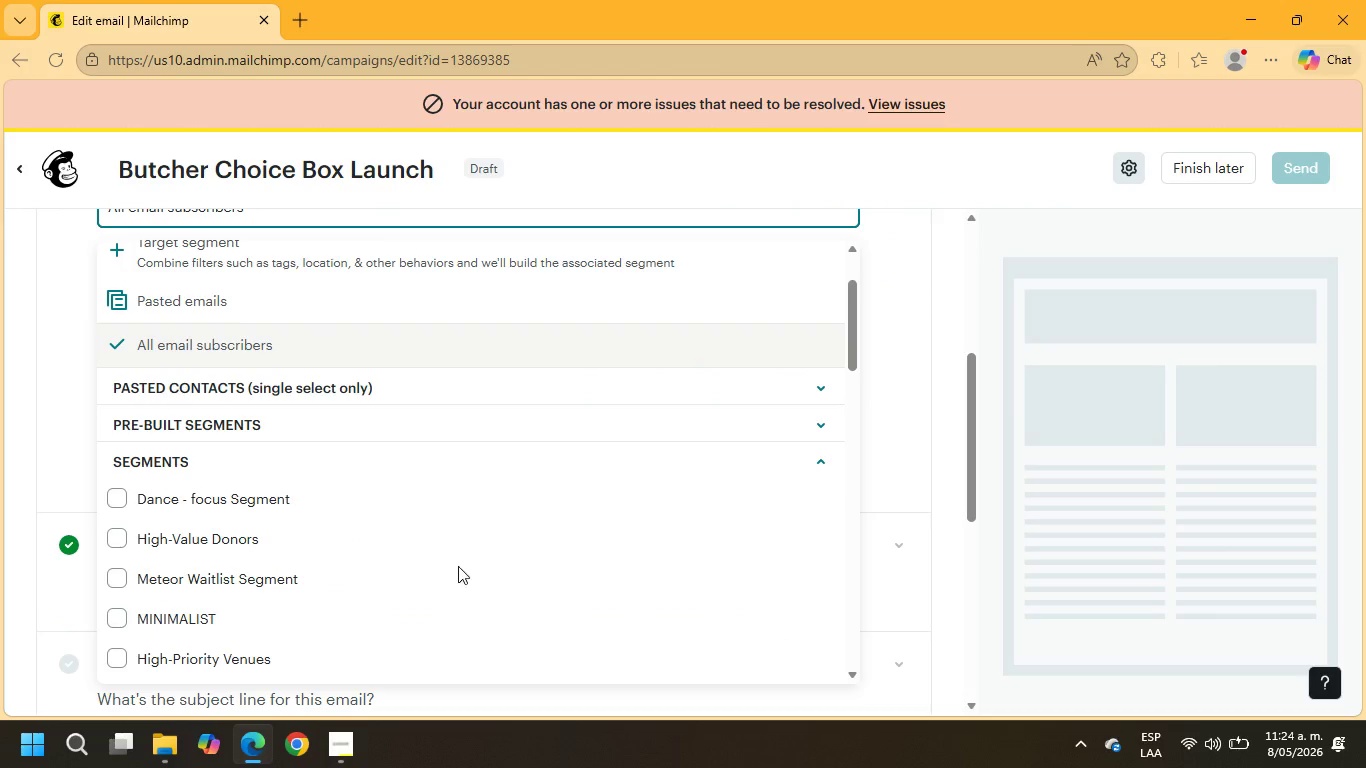 
scroll: coordinate [324, 578], scroll_direction: down, amount: 16.0
 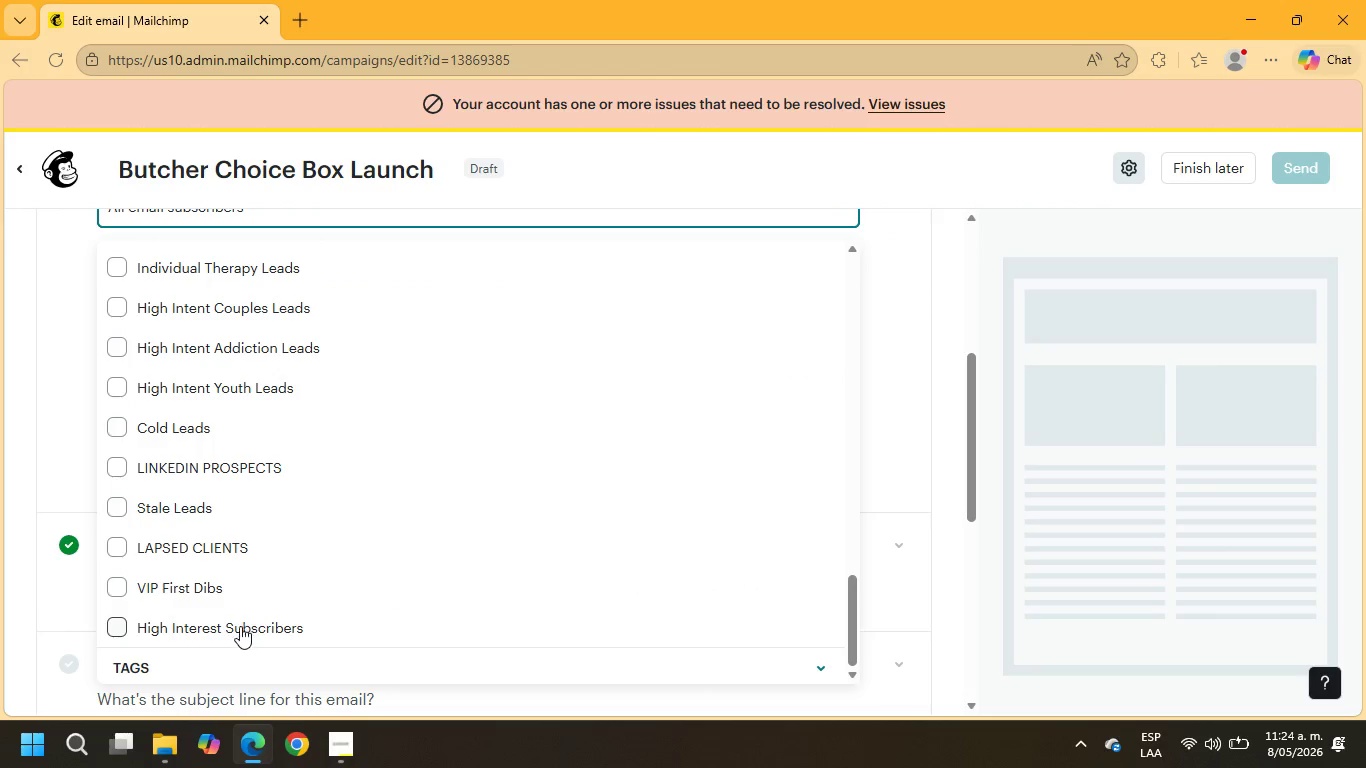 
left_click([236, 627])
 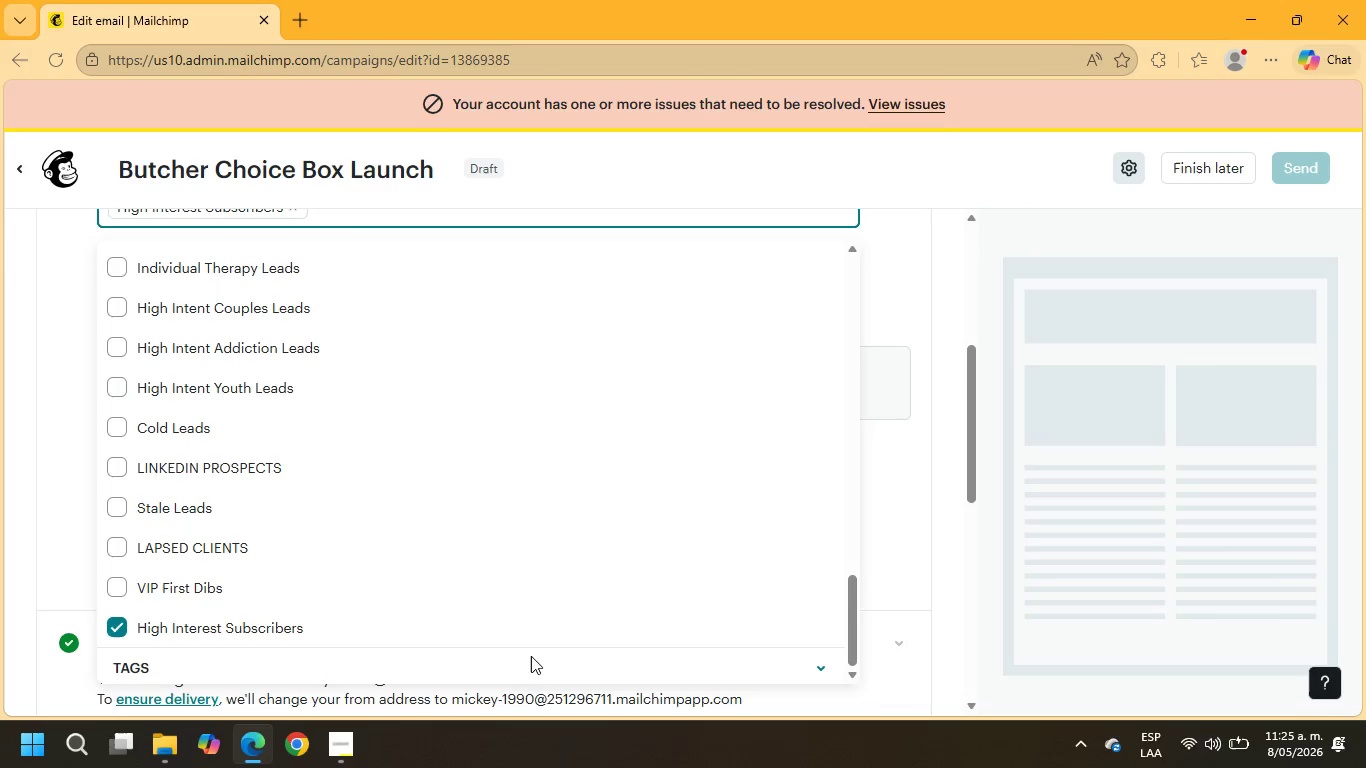 
left_click([881, 502])
 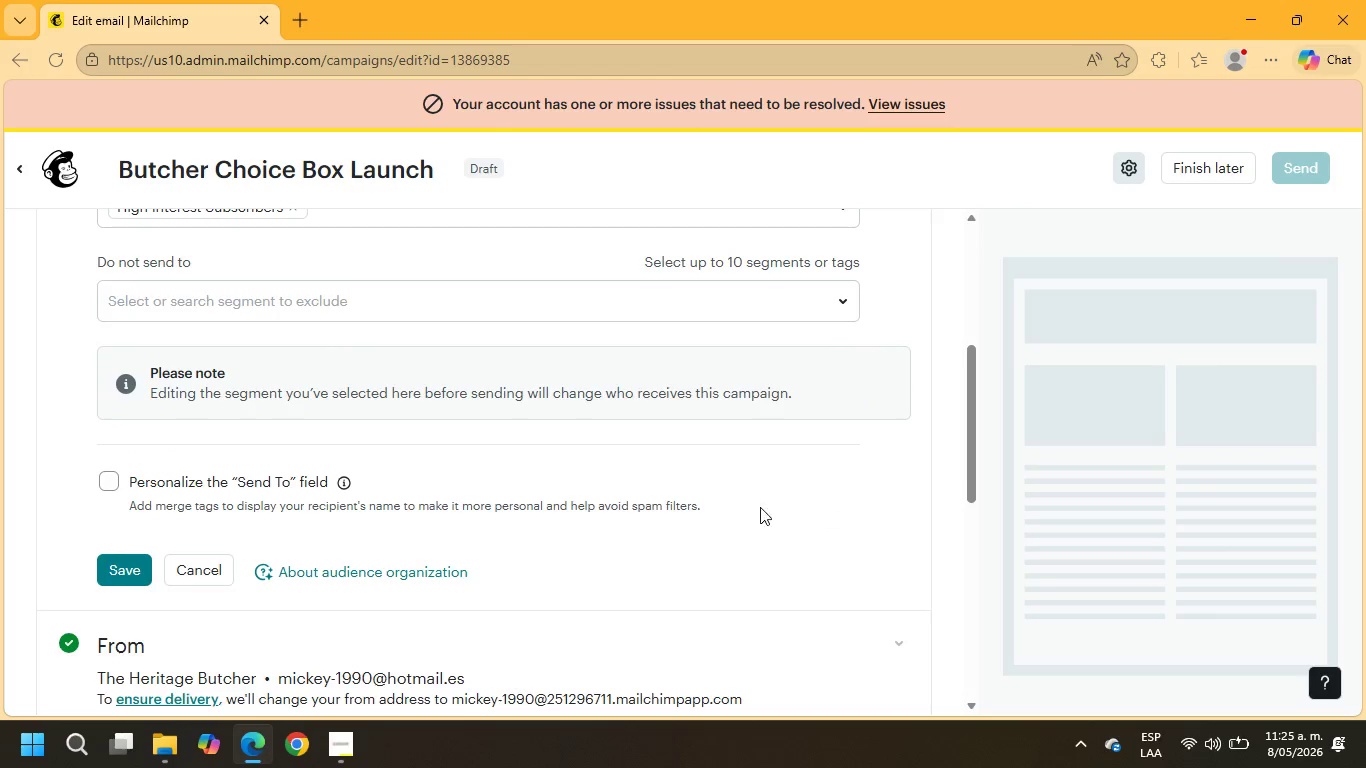 
scroll: coordinate [692, 509], scroll_direction: up, amount: 2.0
 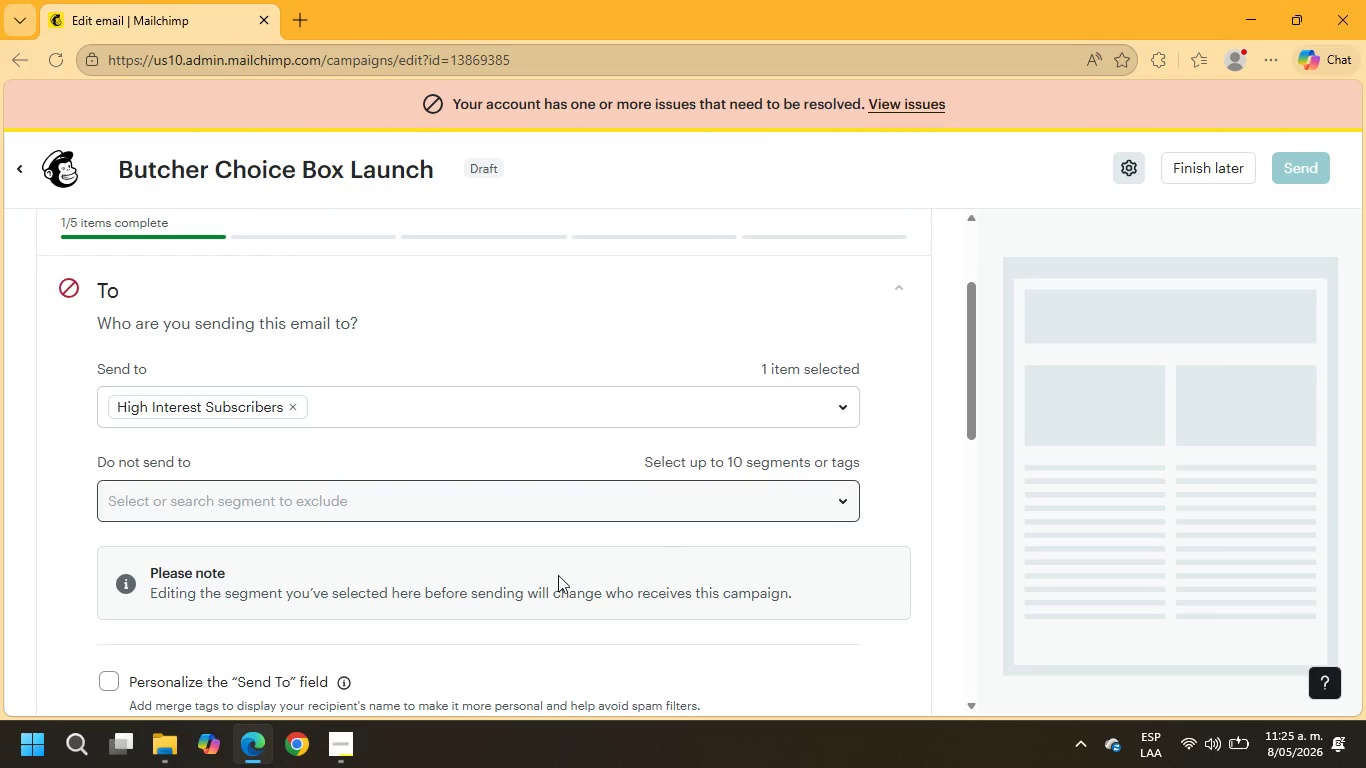 
scroll: coordinate [219, 657], scroll_direction: down, amount: 2.0